 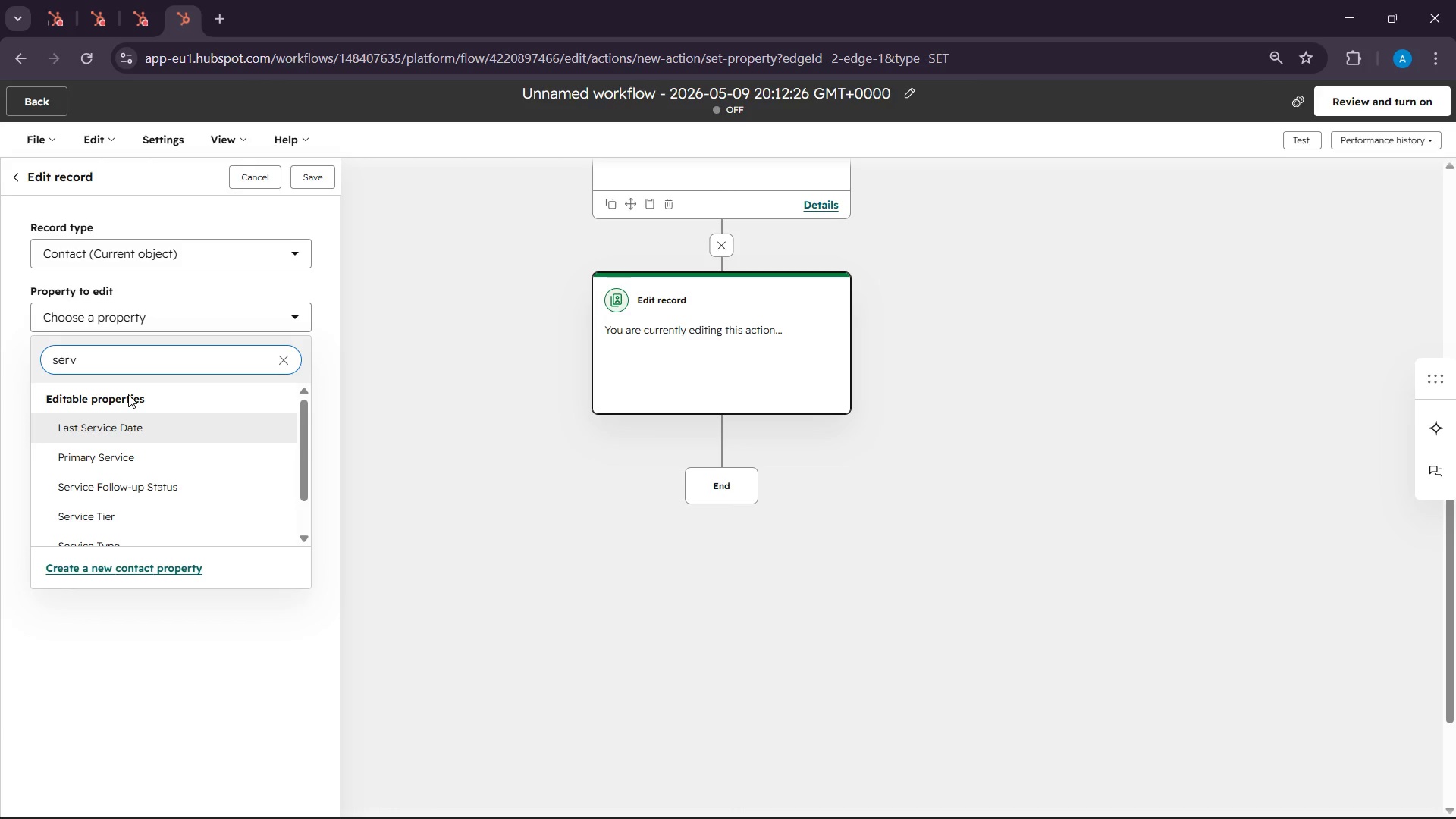 
left_click([140, 488])
 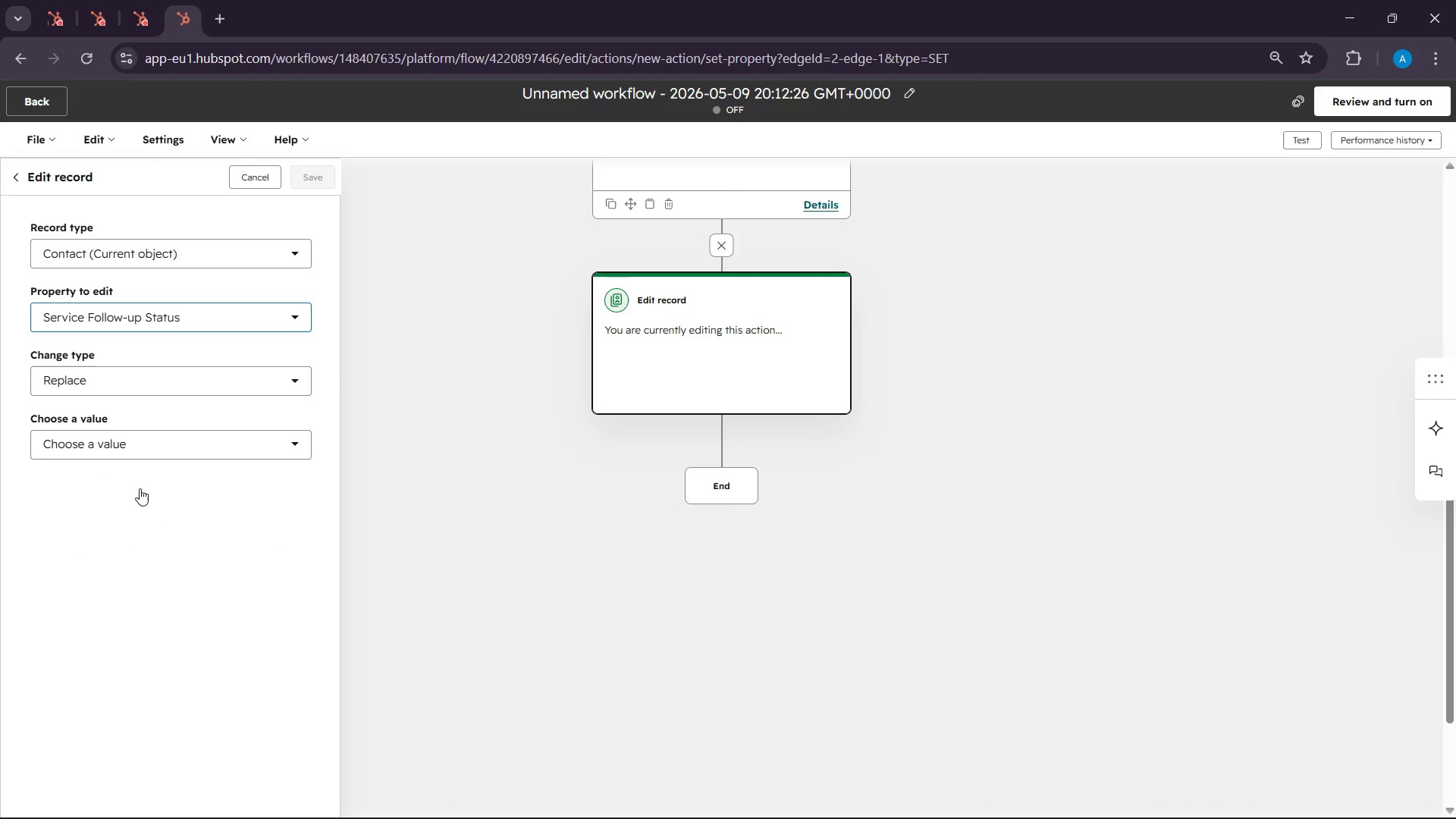 
left_click([125, 435])
 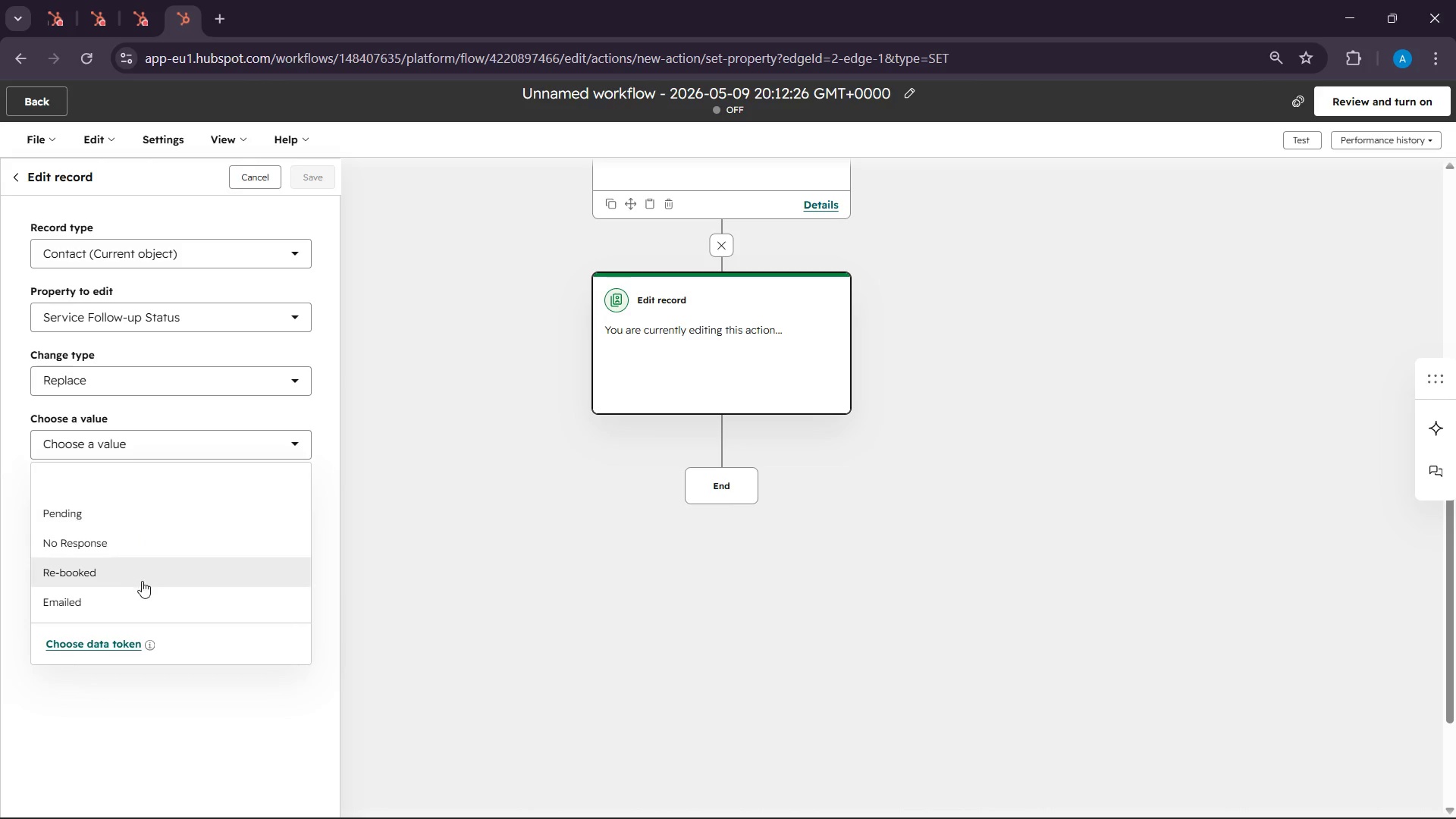 
left_click([143, 594])
 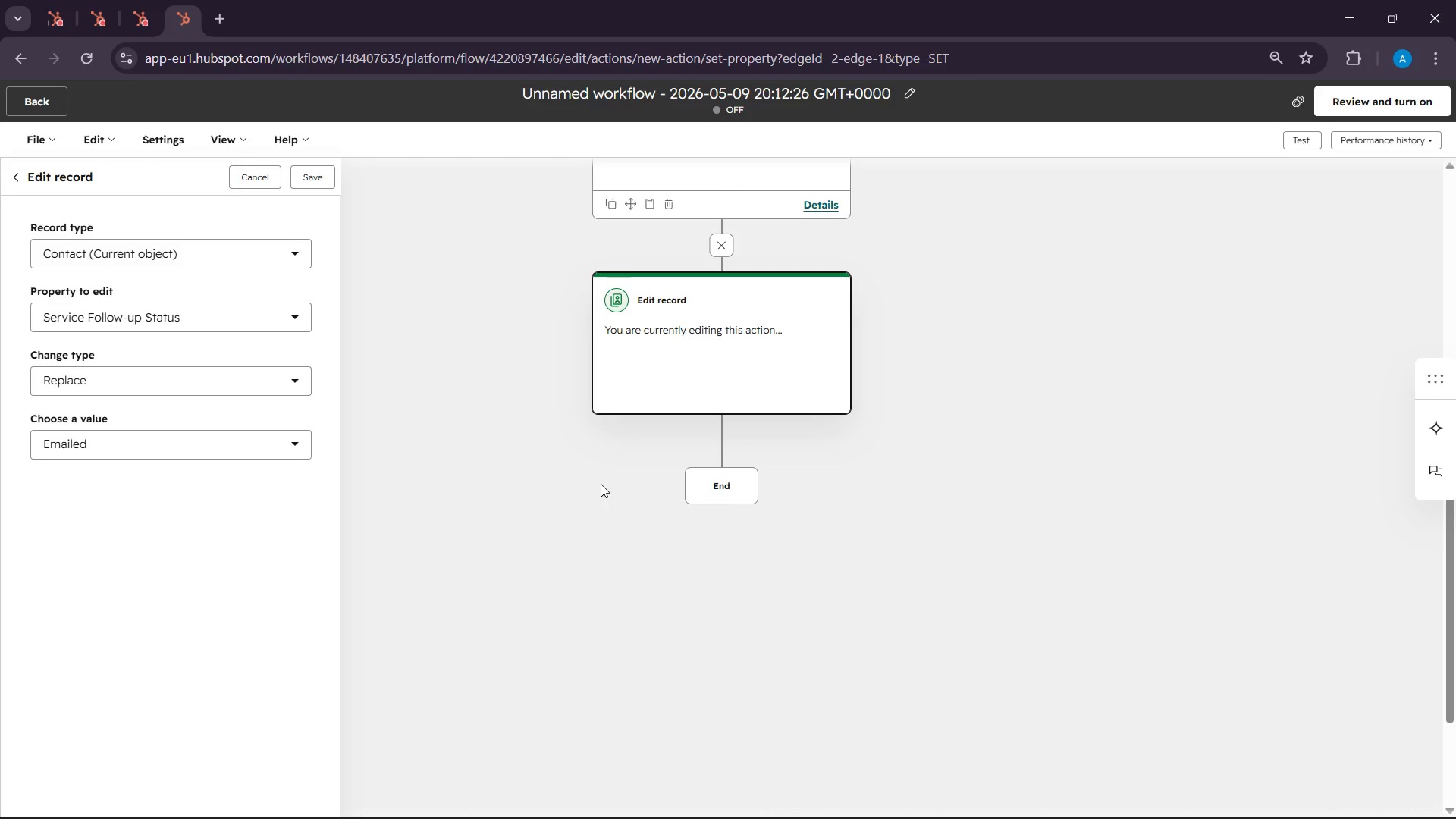 
wait(38.44)
 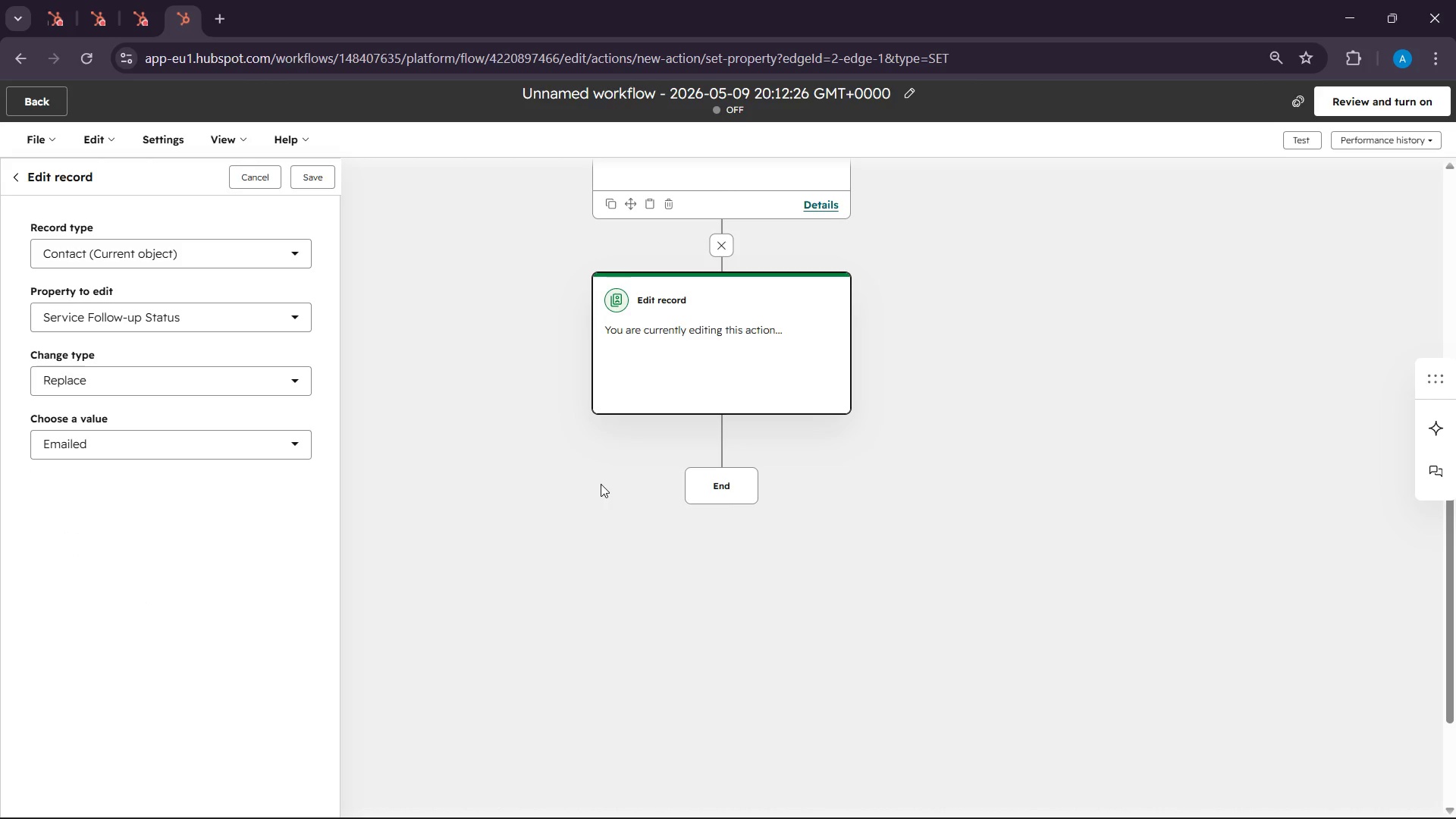 
left_click([297, 179])
 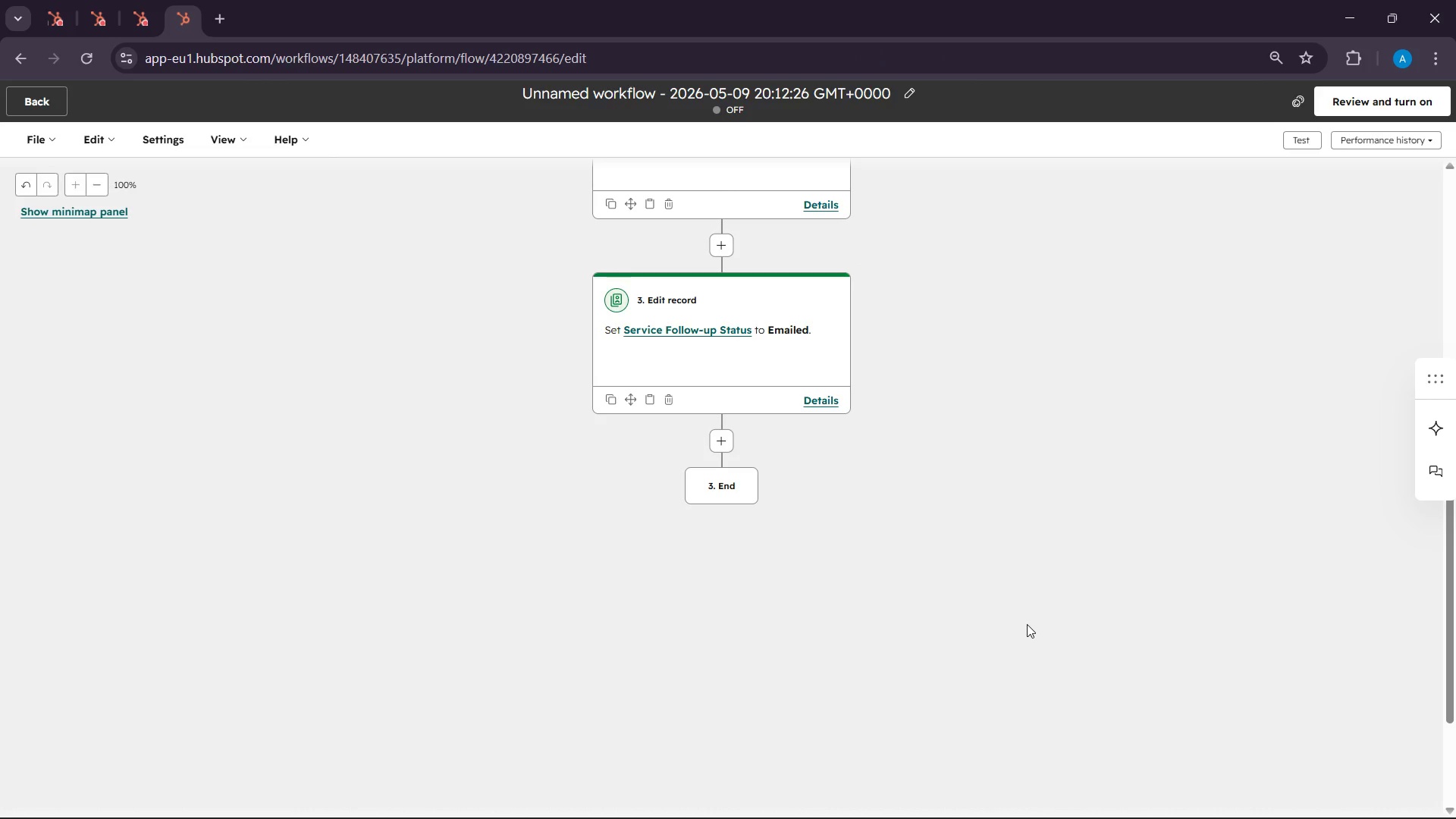 
wait(7.16)
 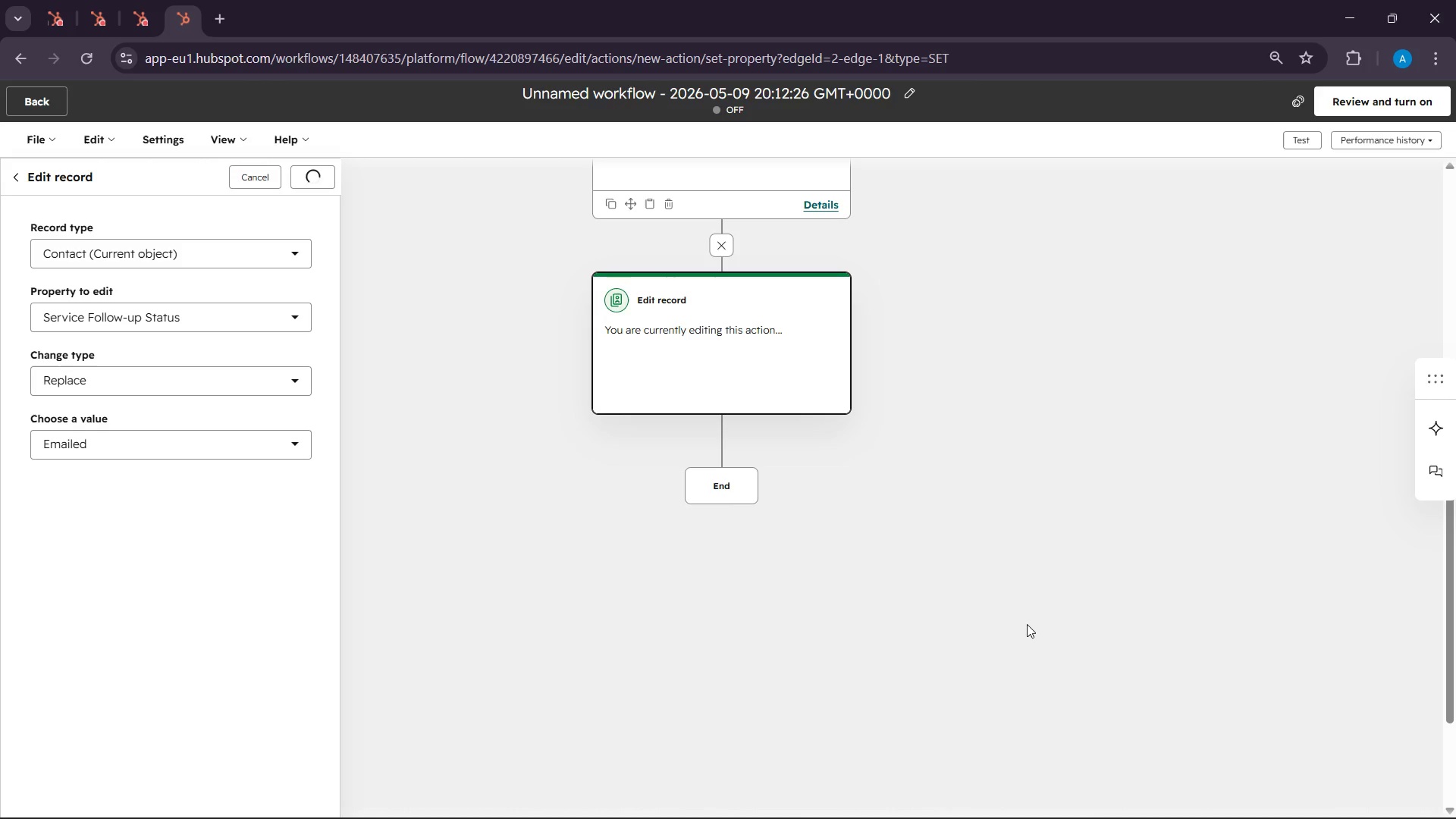 
scroll: coordinate [1176, 676], scroll_direction: up, amount: 4.0
 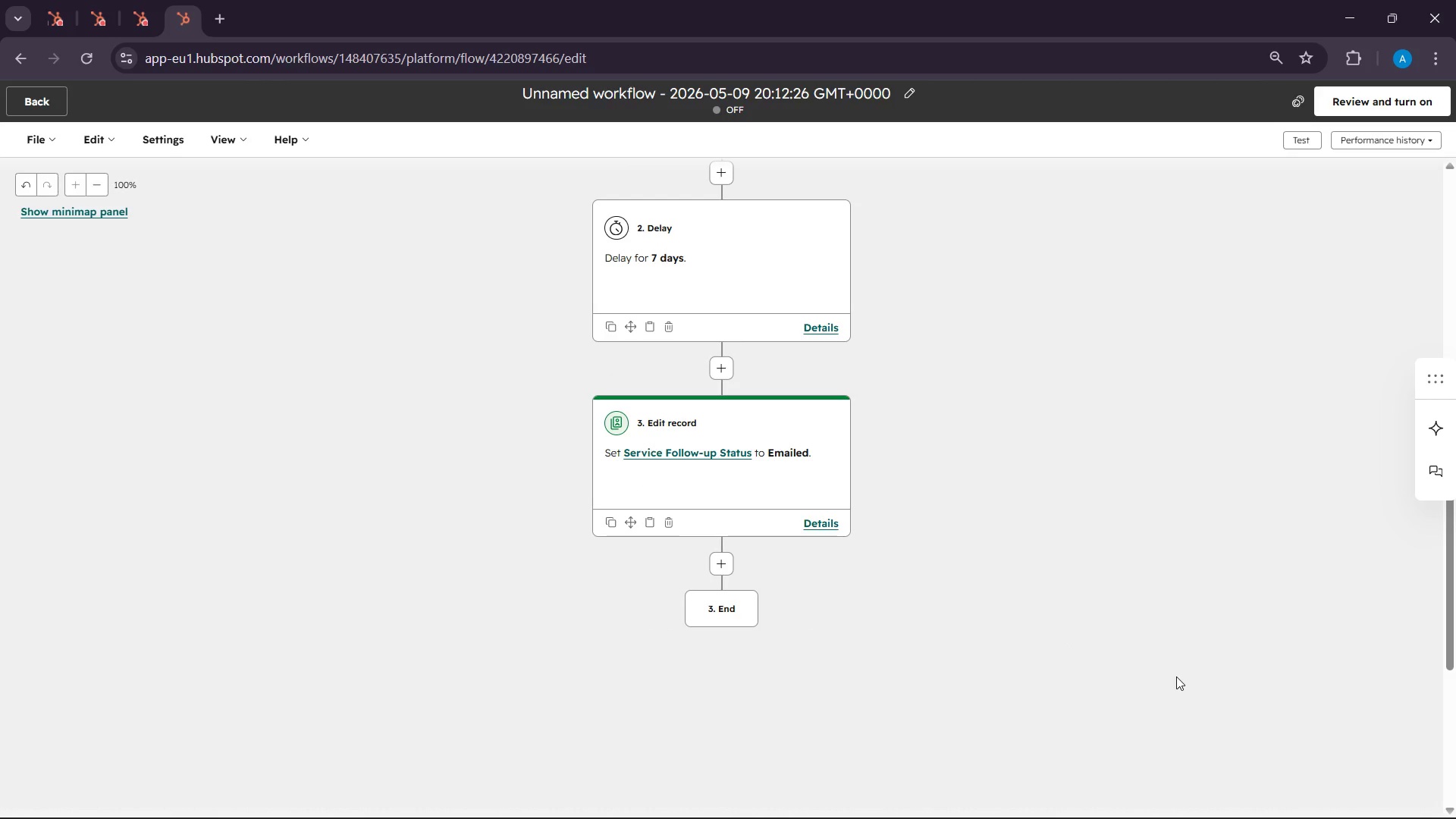 
wait(91.21)
 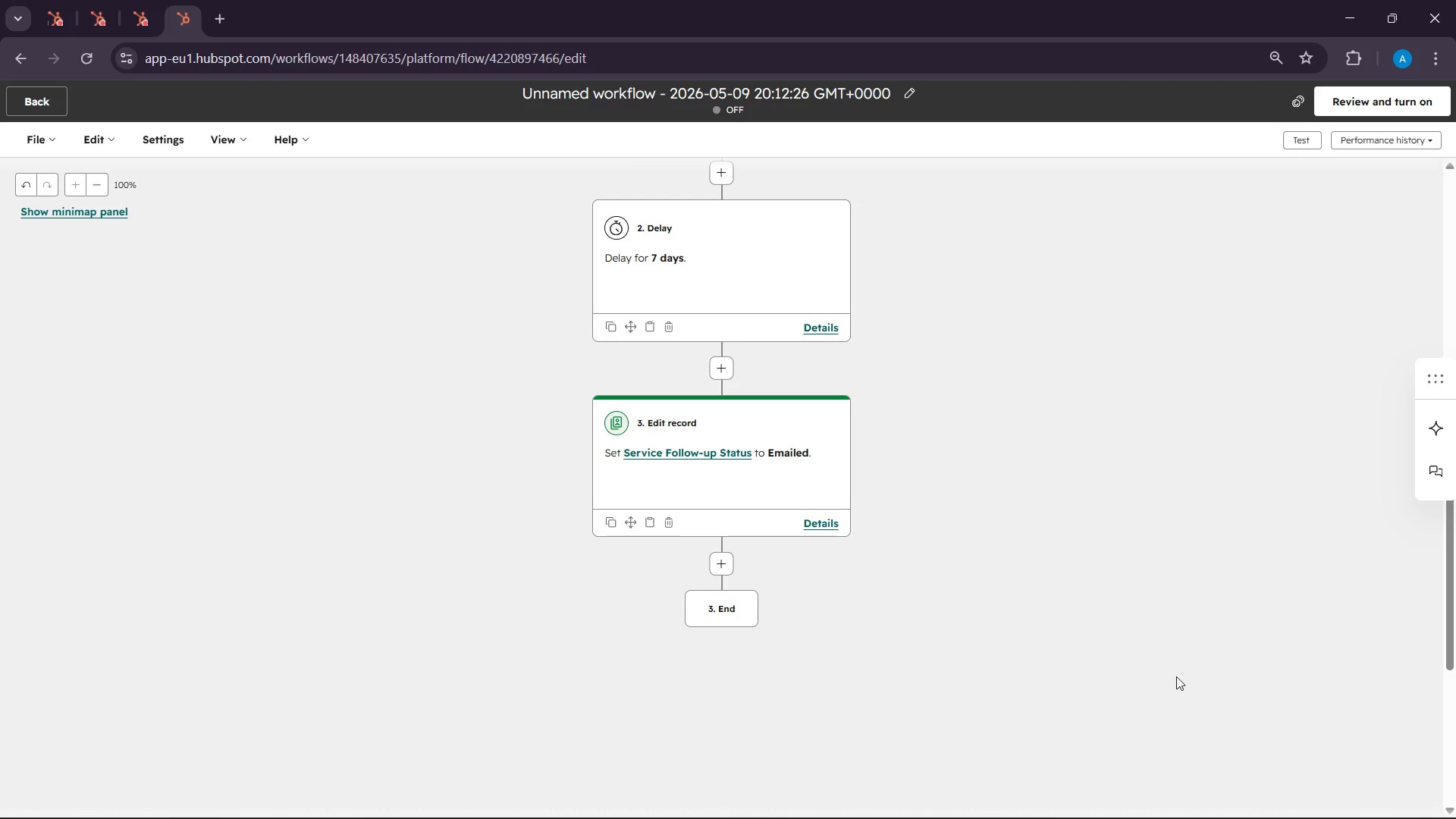 
scroll: coordinate [987, 632], scroll_direction: down, amount: 3.0
 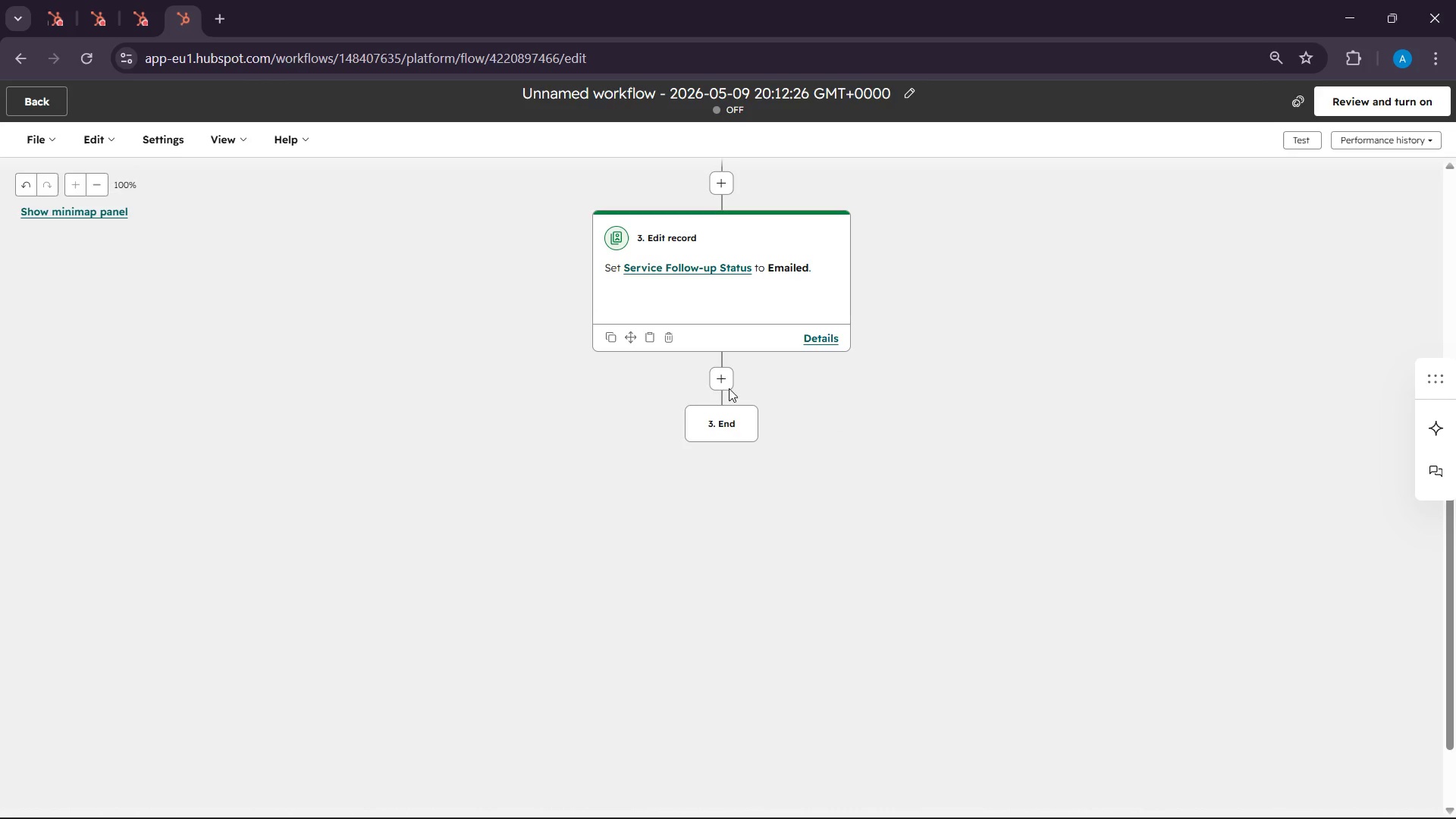 
left_click([718, 375])
 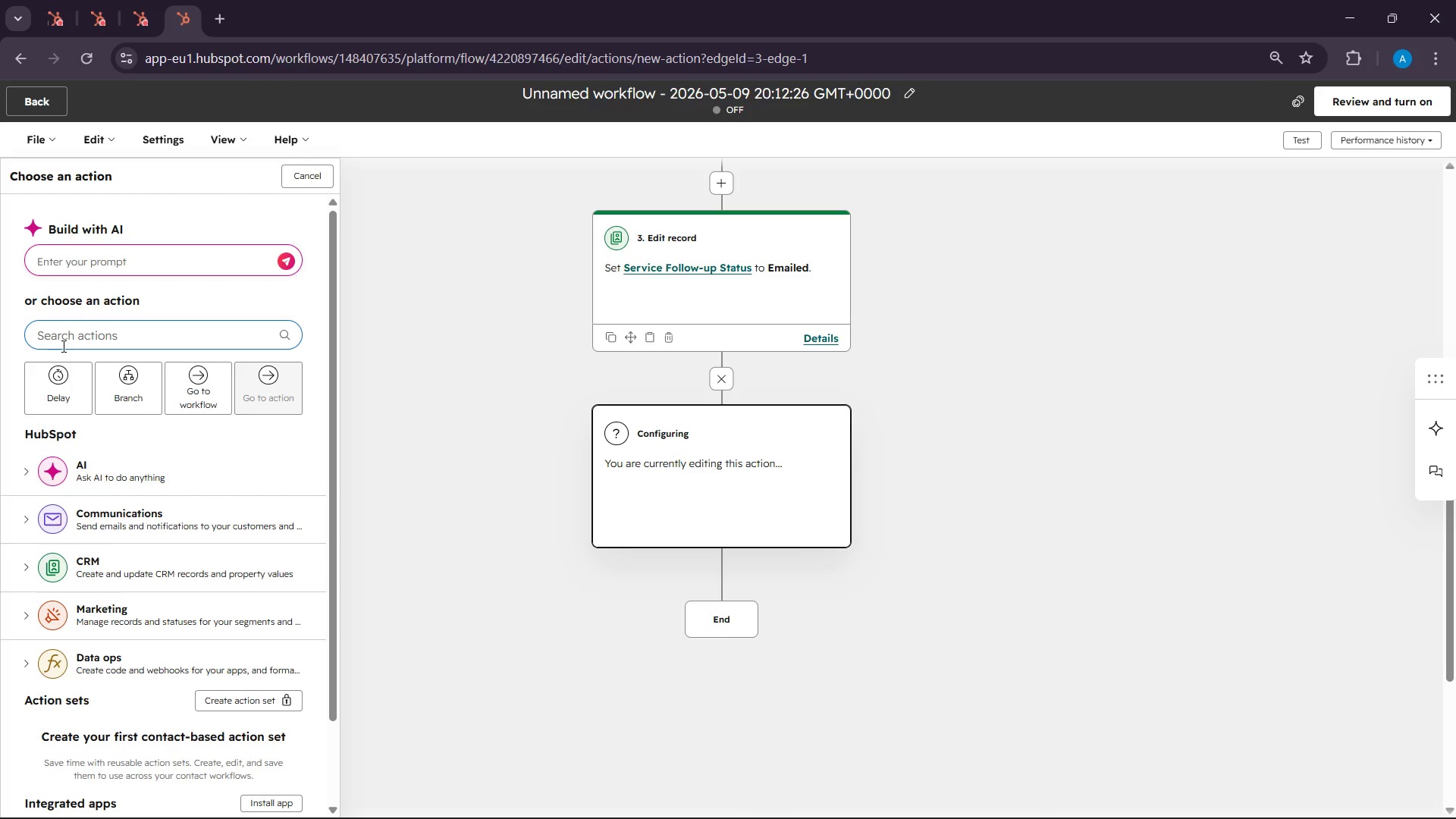 
left_click([114, 396])
 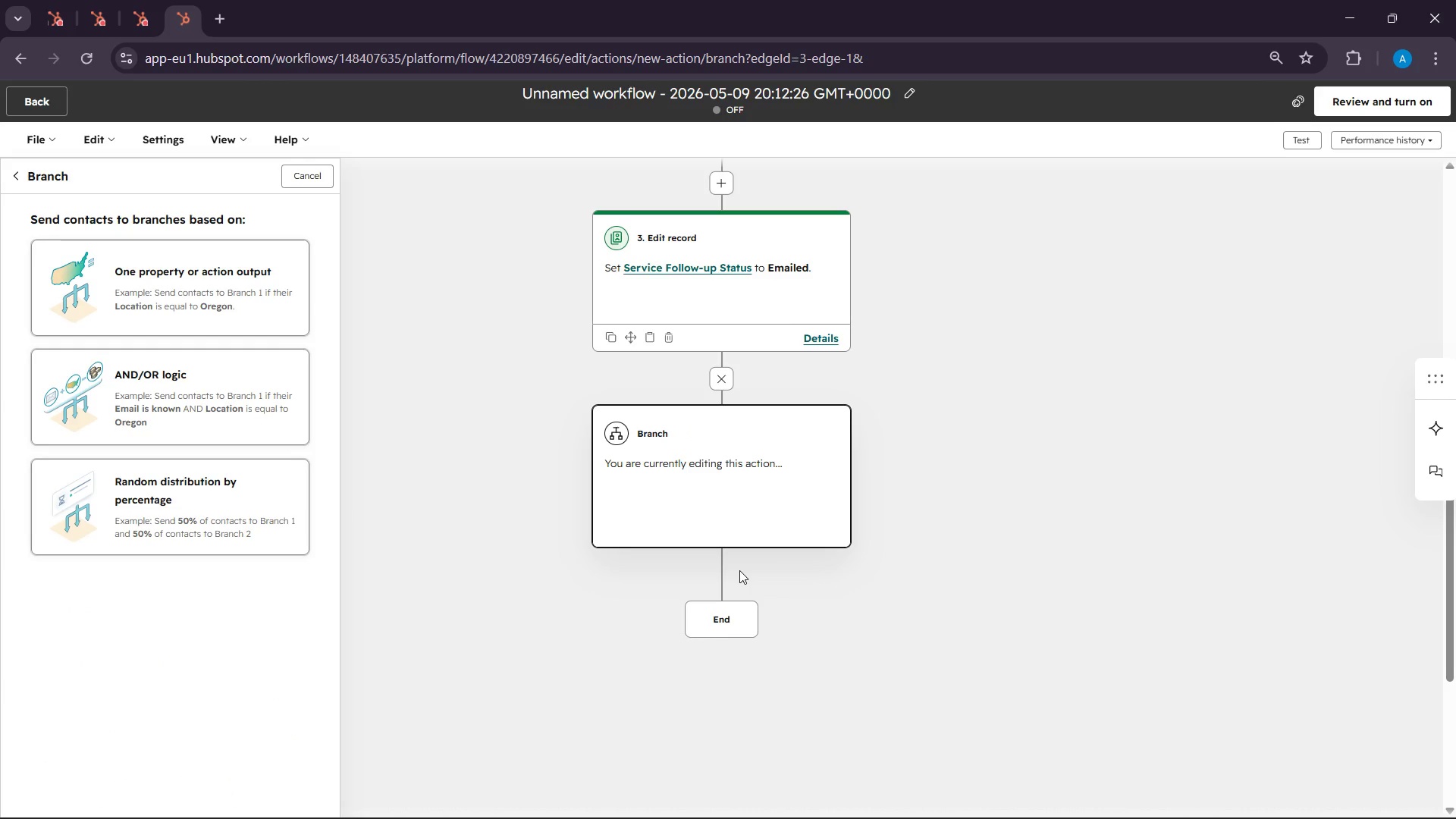 
wait(18.16)
 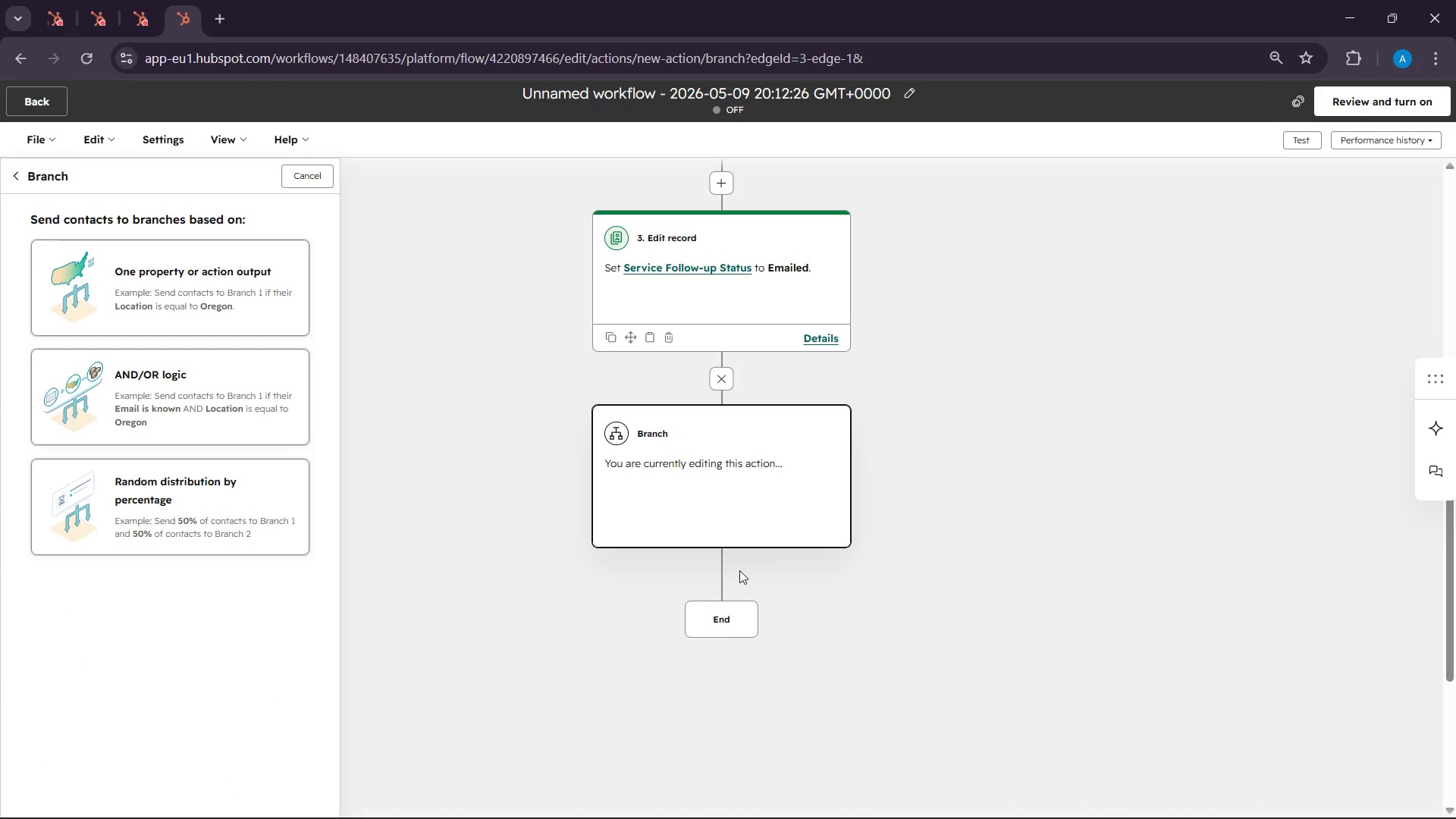 
left_click([196, 370])
 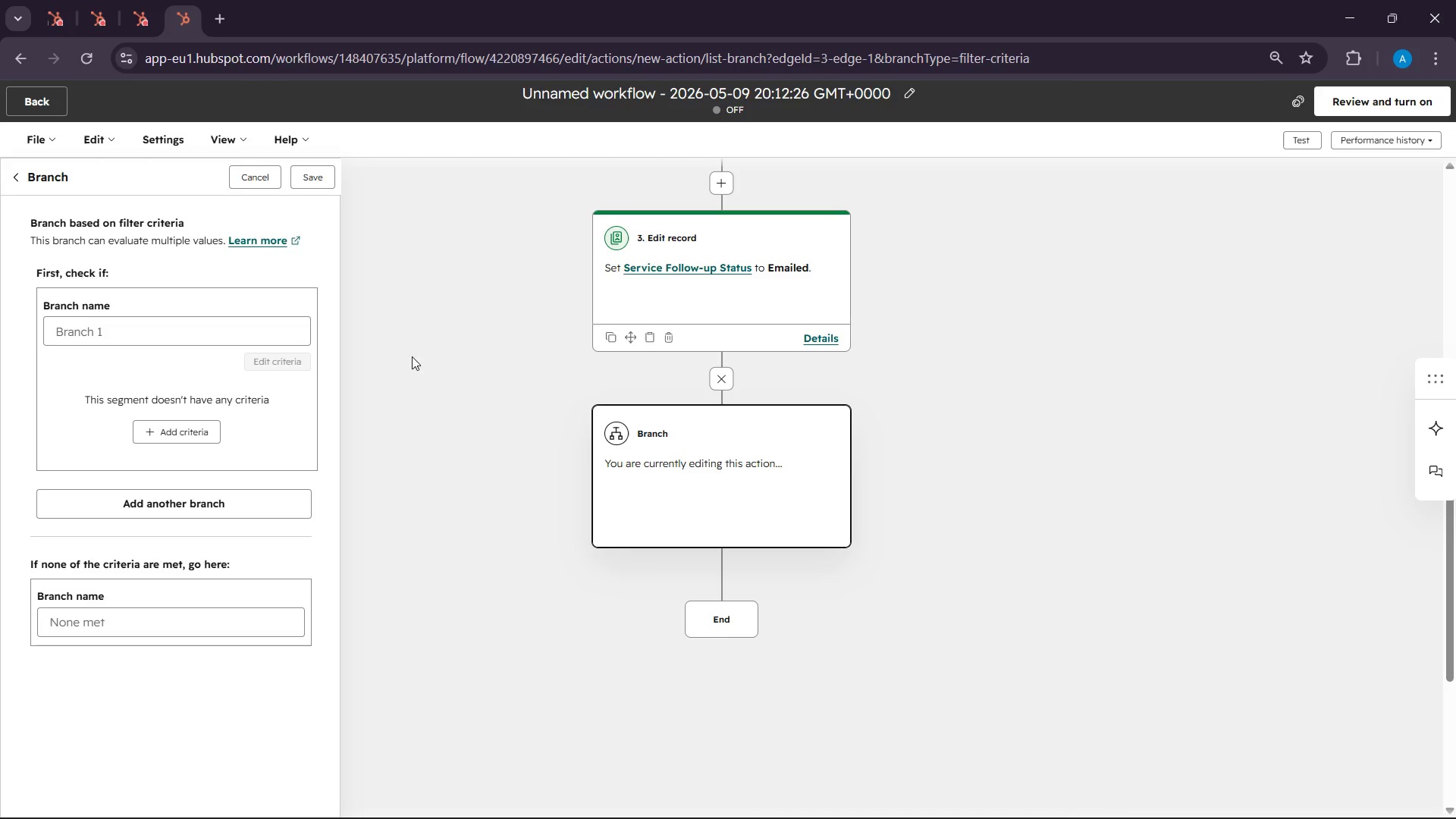 
left_click([208, 337])
 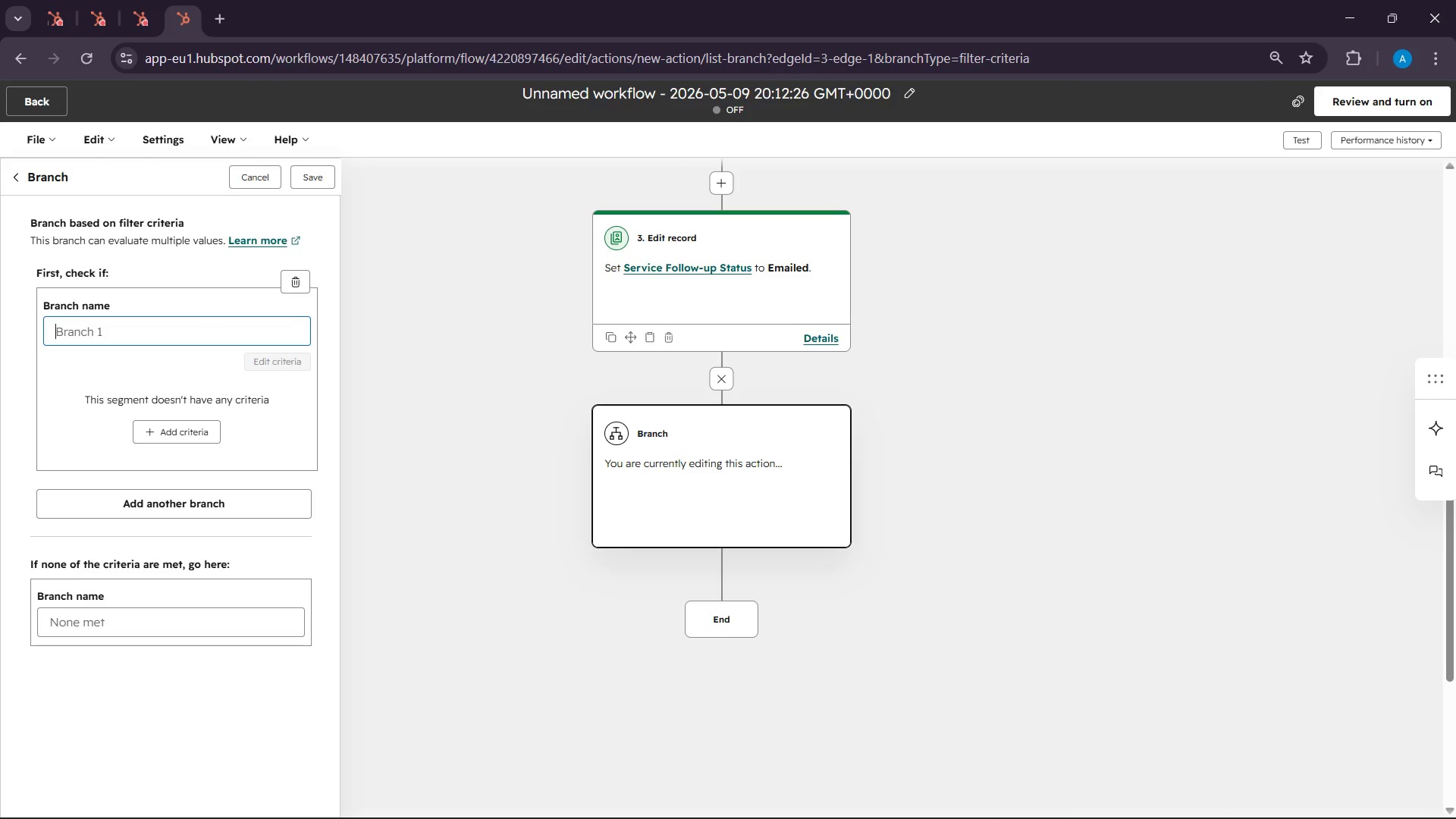 
mouse_move([1057, 780])
 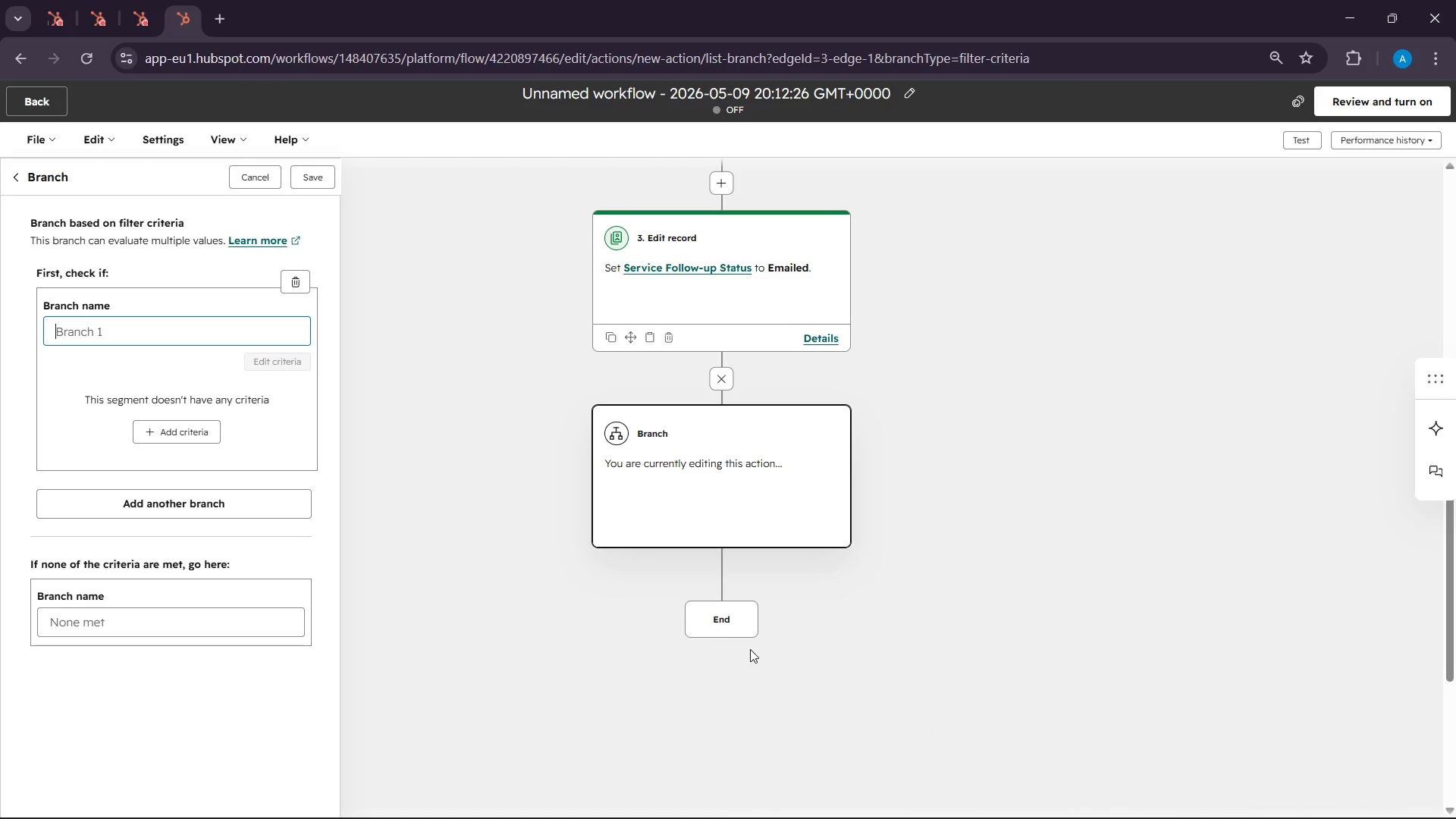 
wait(5.1)
 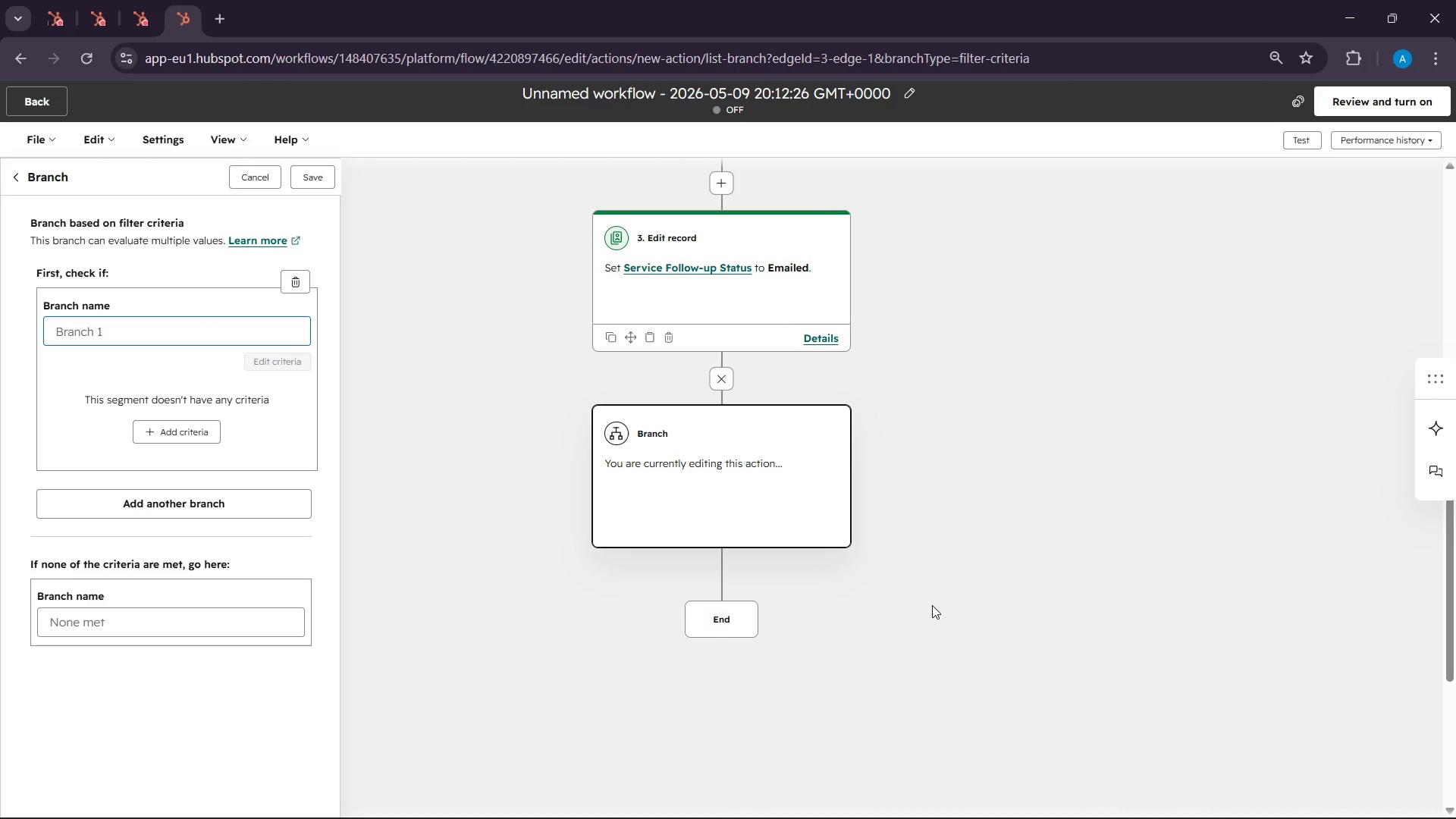 
type(Email Rplied)
 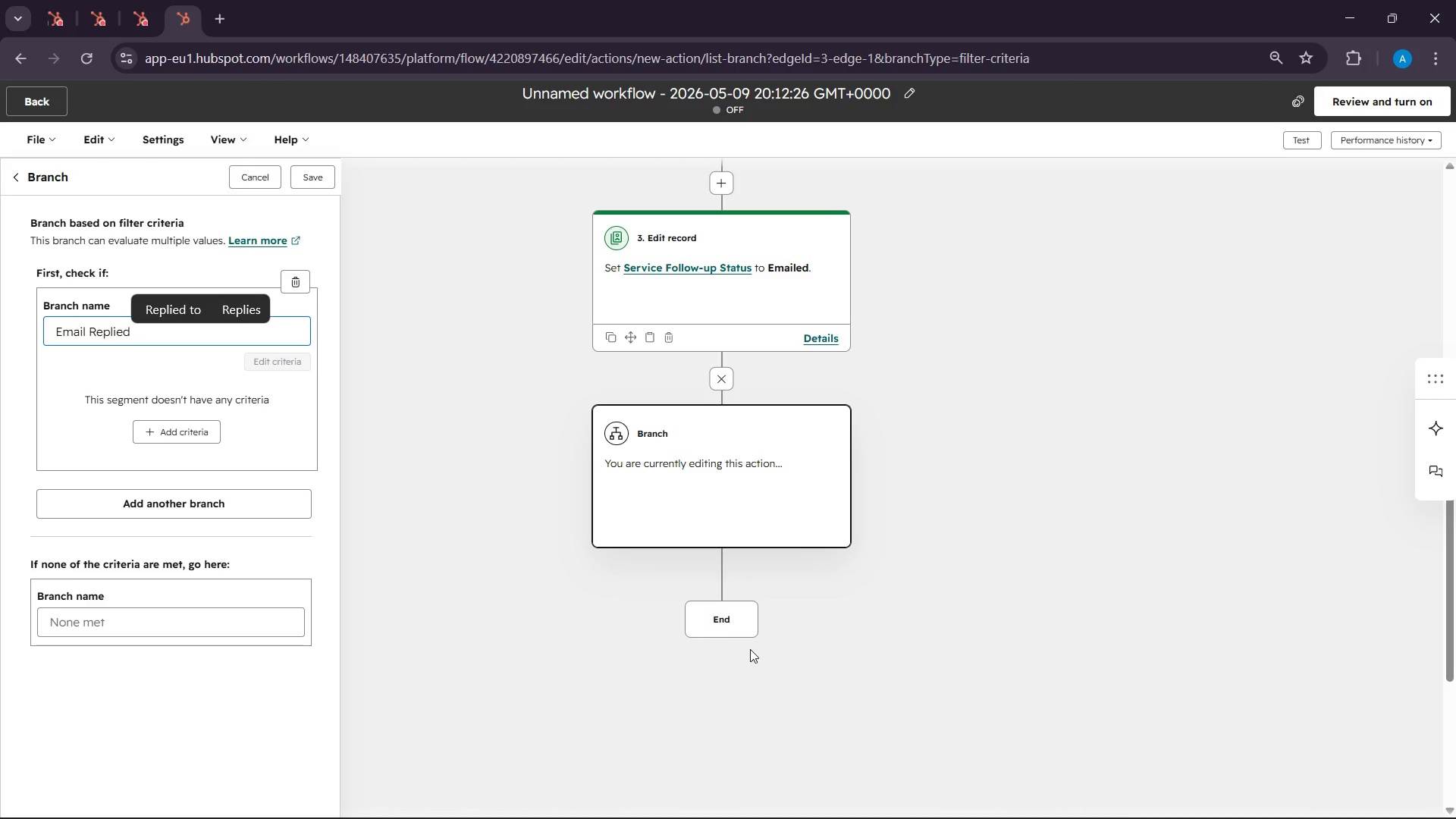 
double_click([94, 319])
 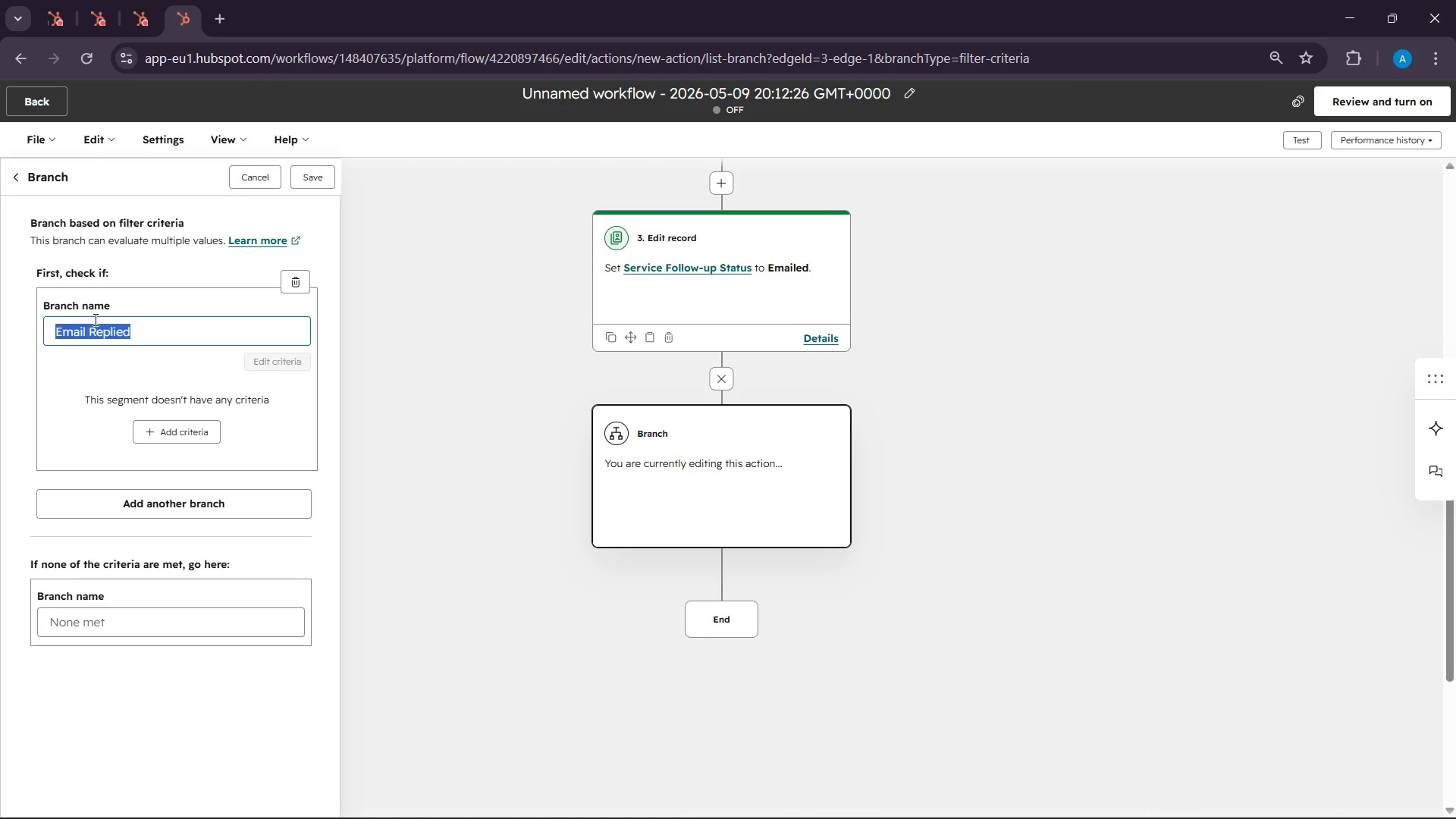 
triple_click([94, 319])
 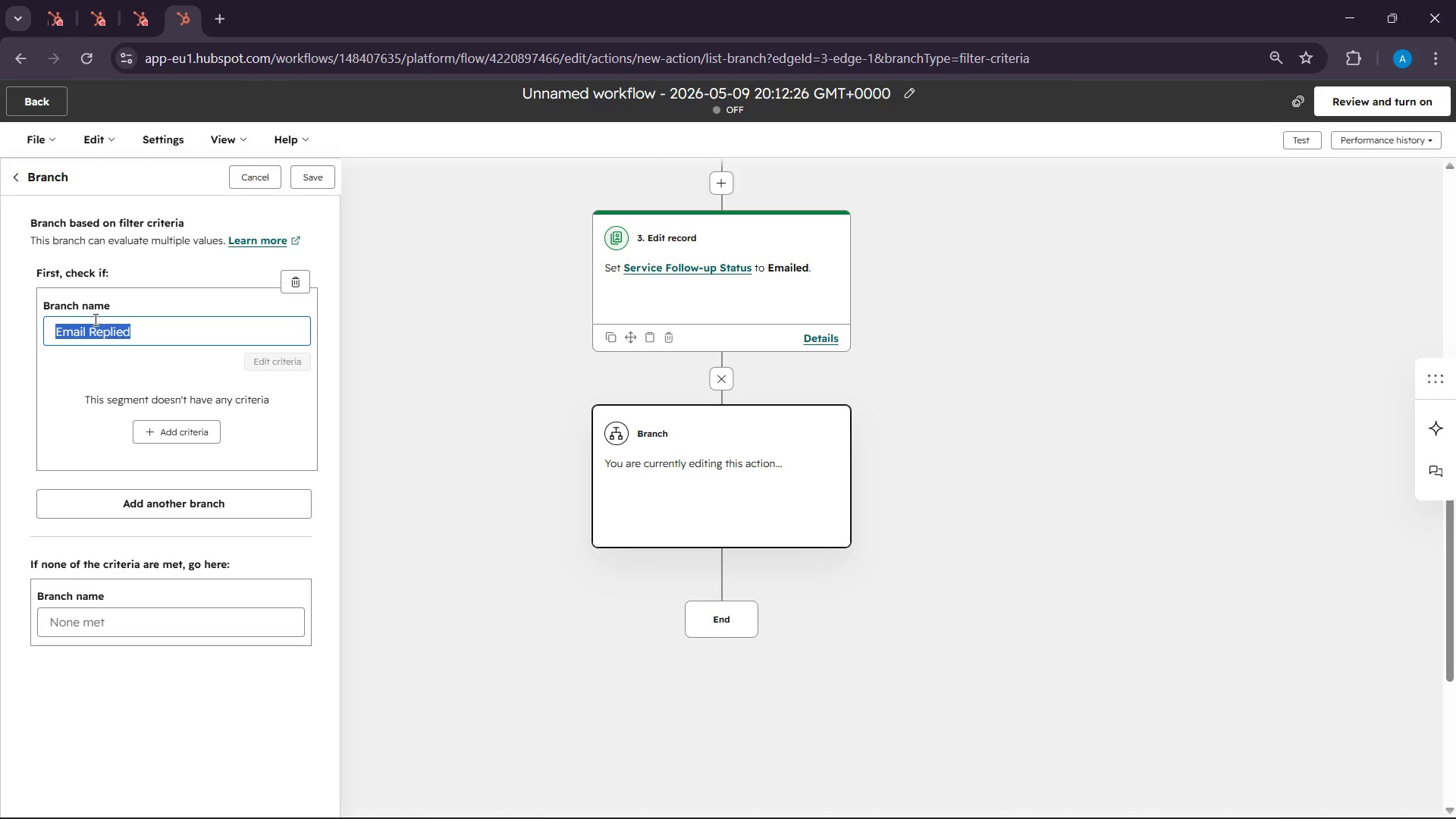 
left_click([89, 328])
 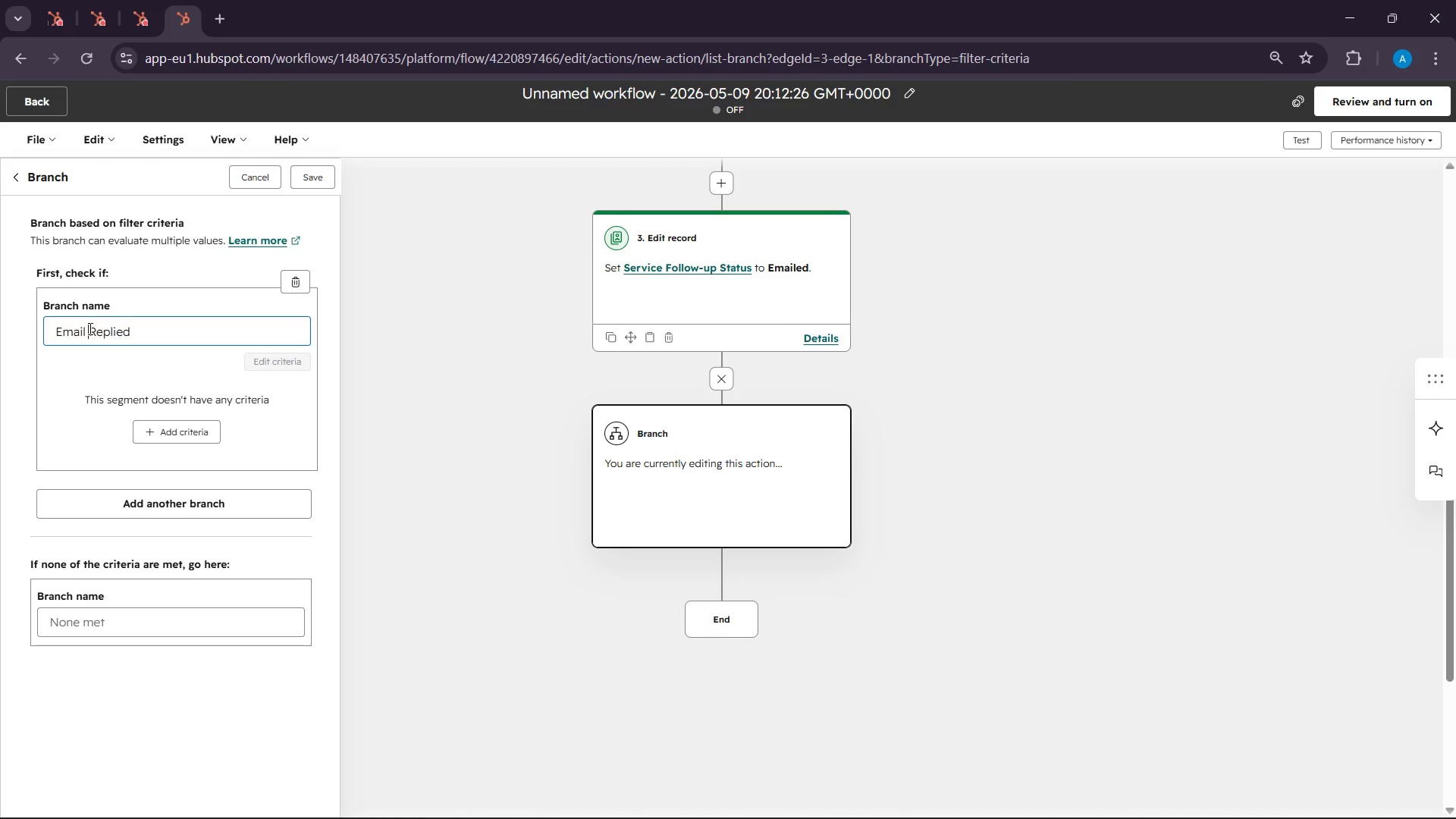 
hold_key(key=ControlLeft, duration=0.67)
double_click([89, 328])
 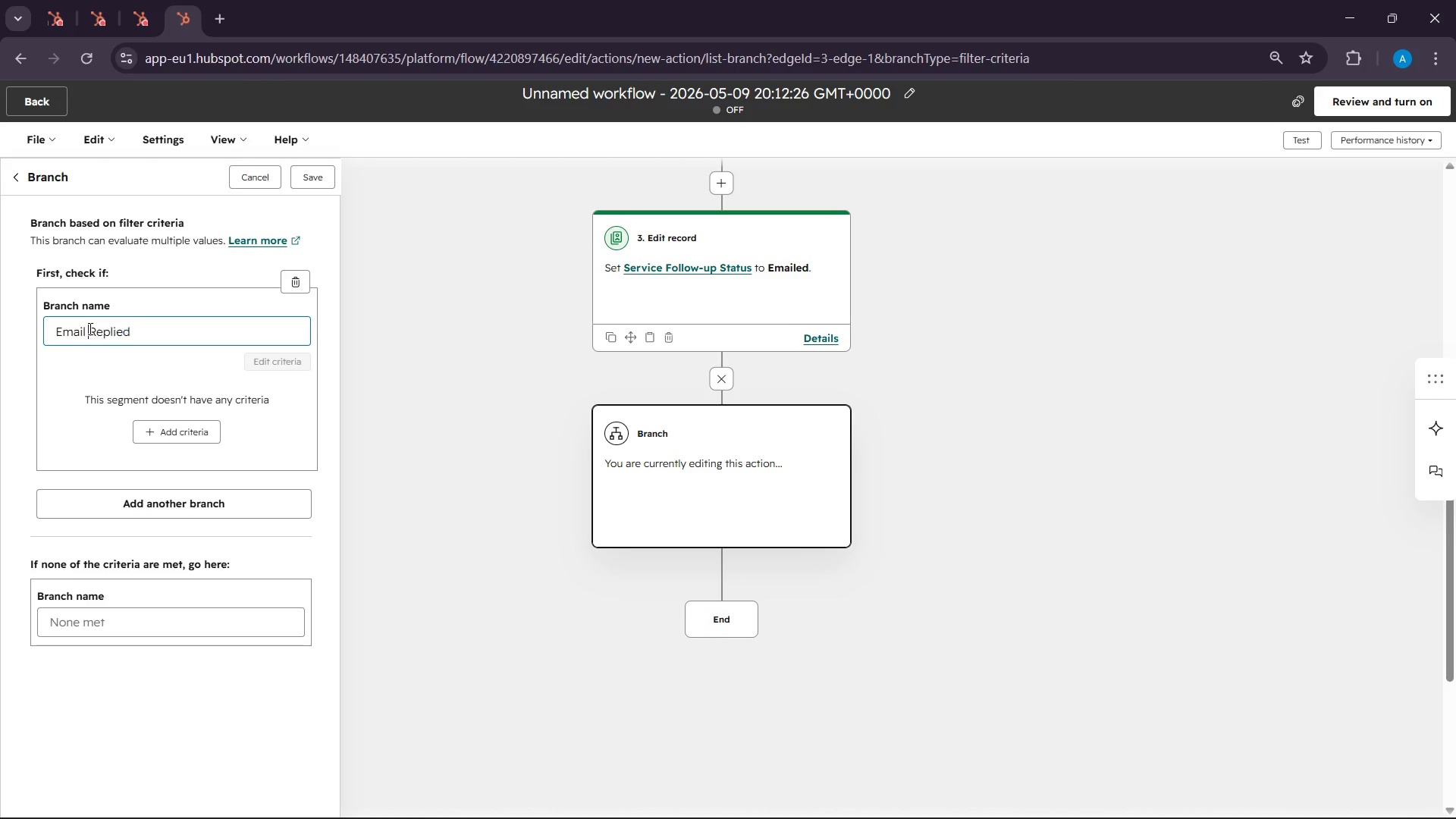 
double_click([89, 328])
 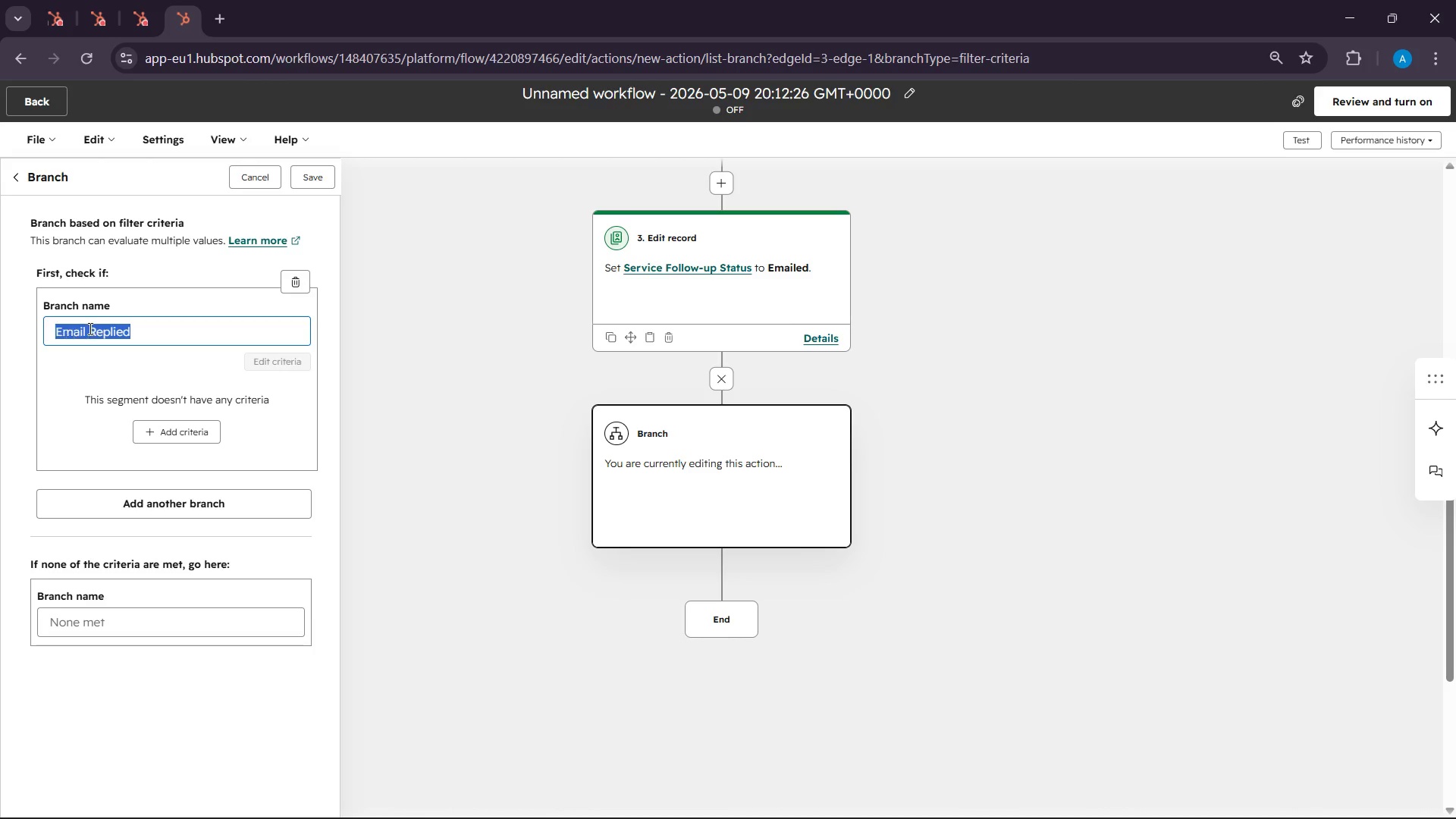 
triple_click([89, 328])
 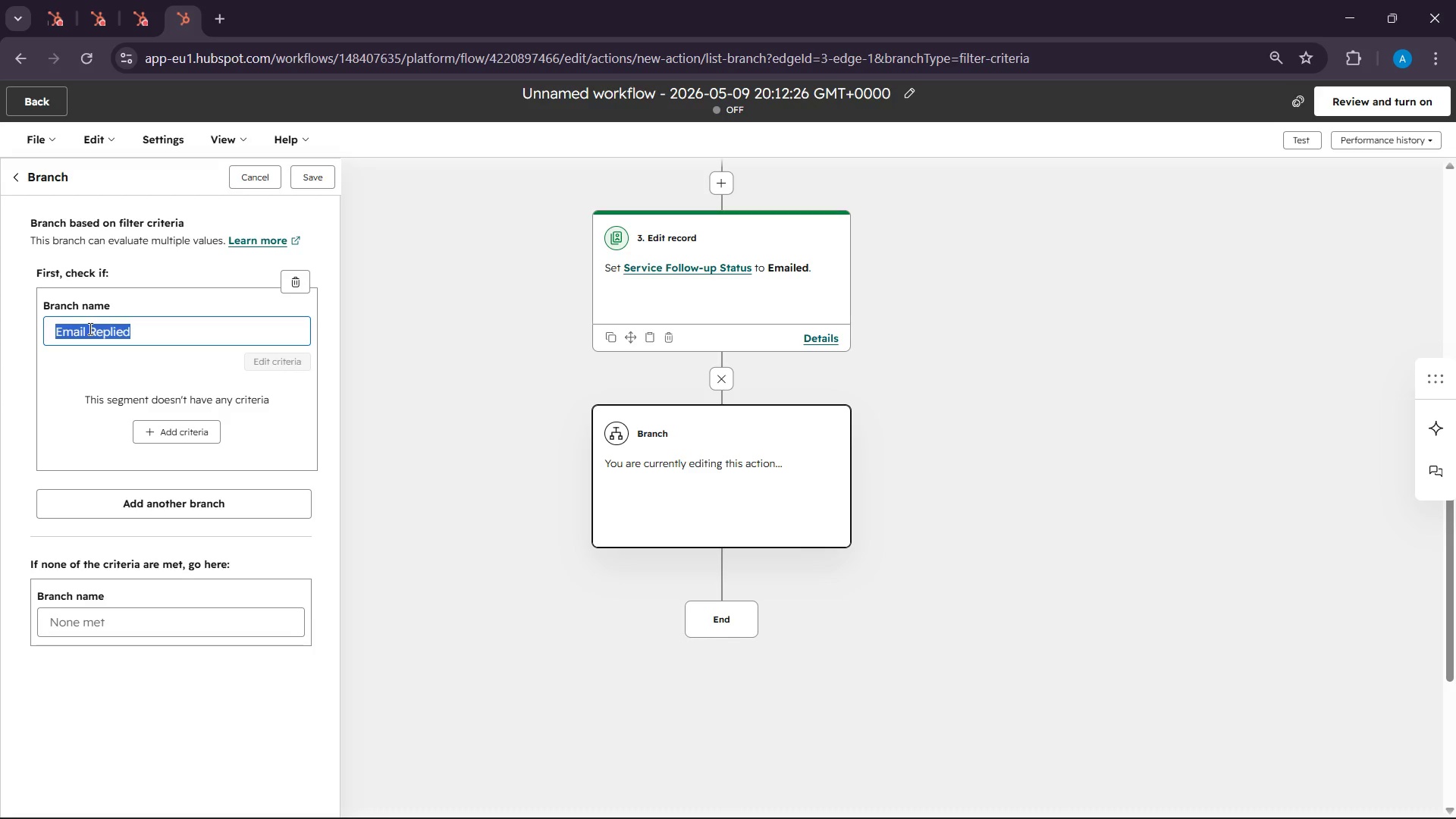 
key(Control+C)
 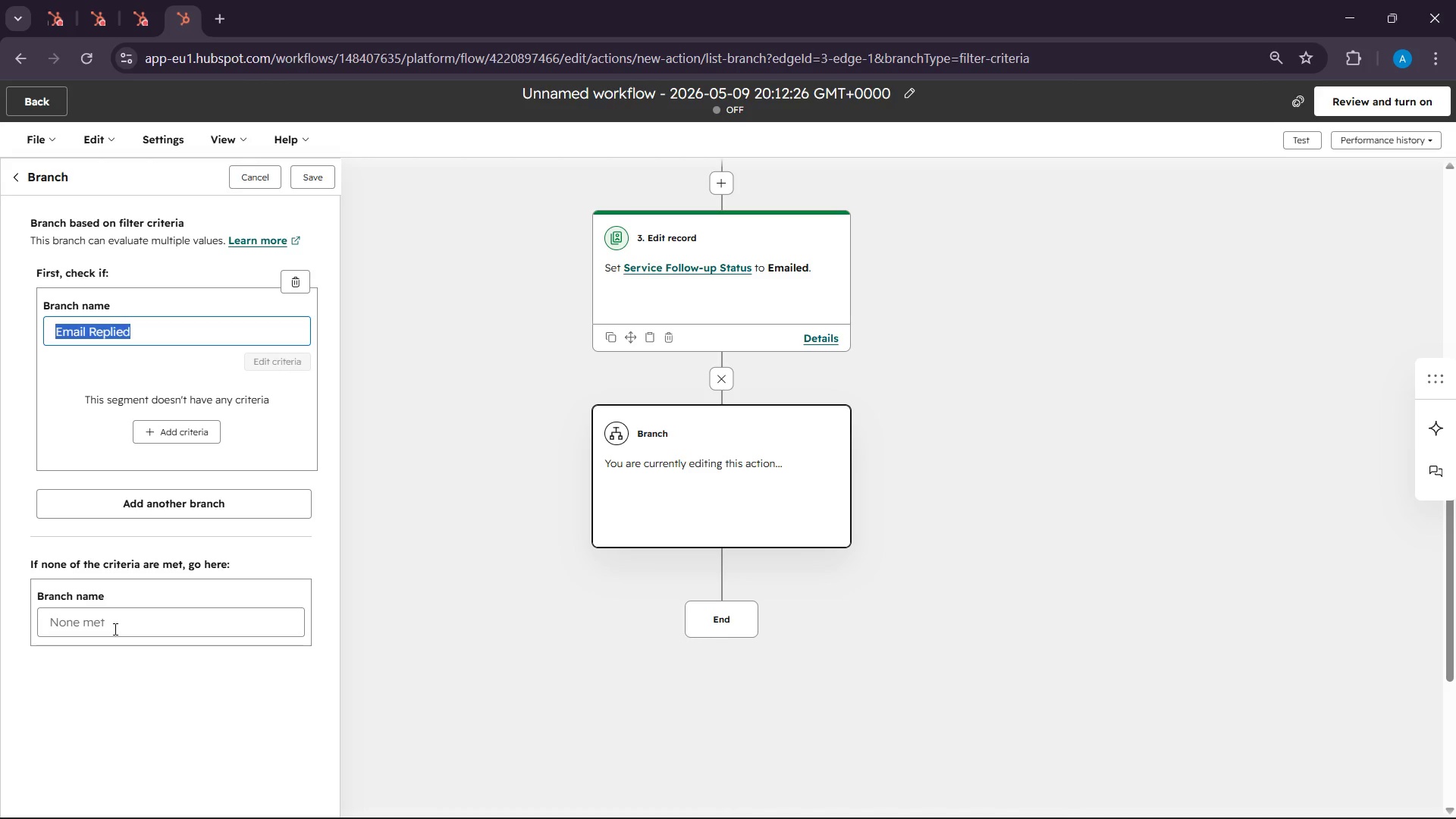 
left_click([114, 629])
 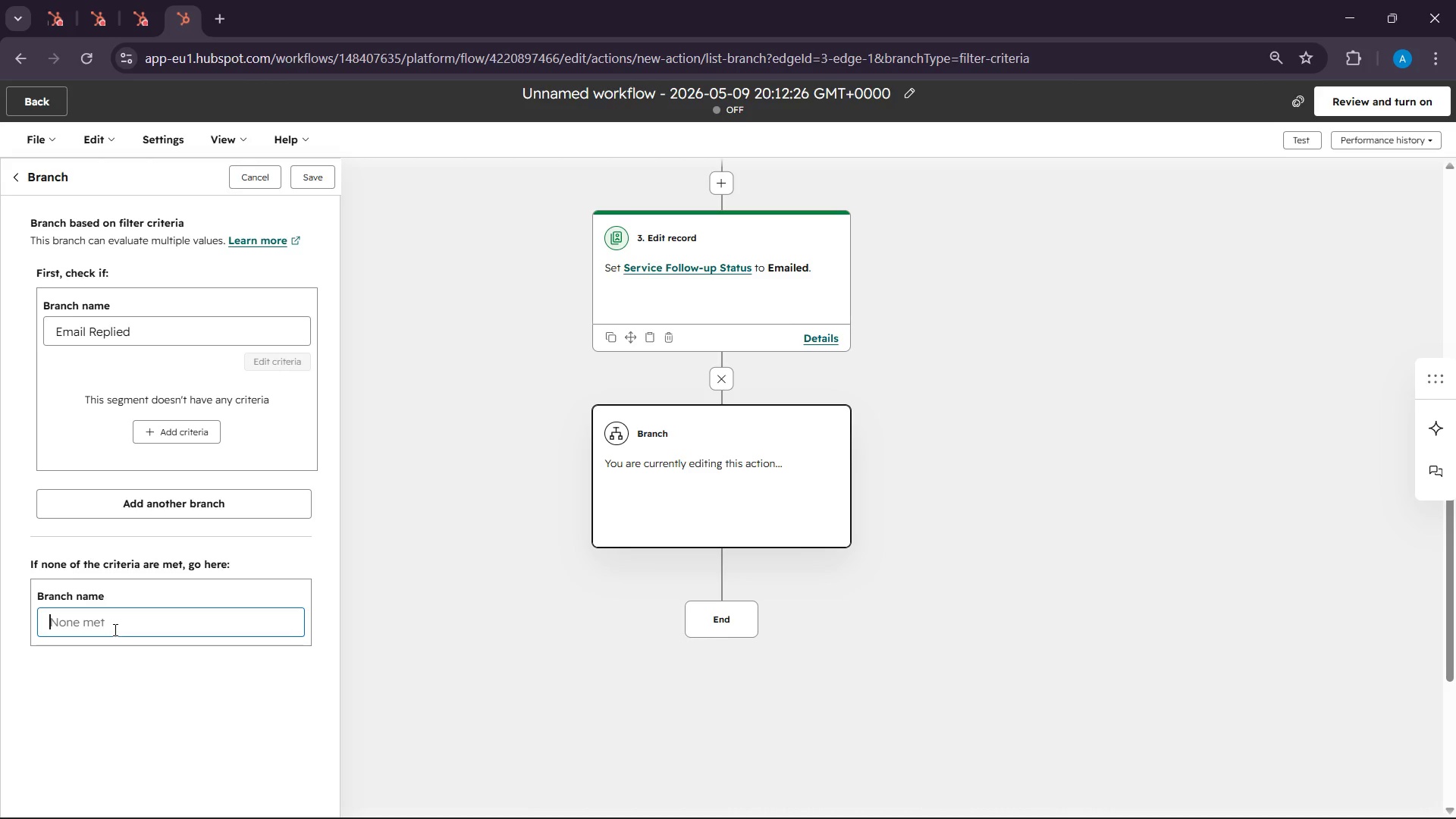 
key(Control+V)
 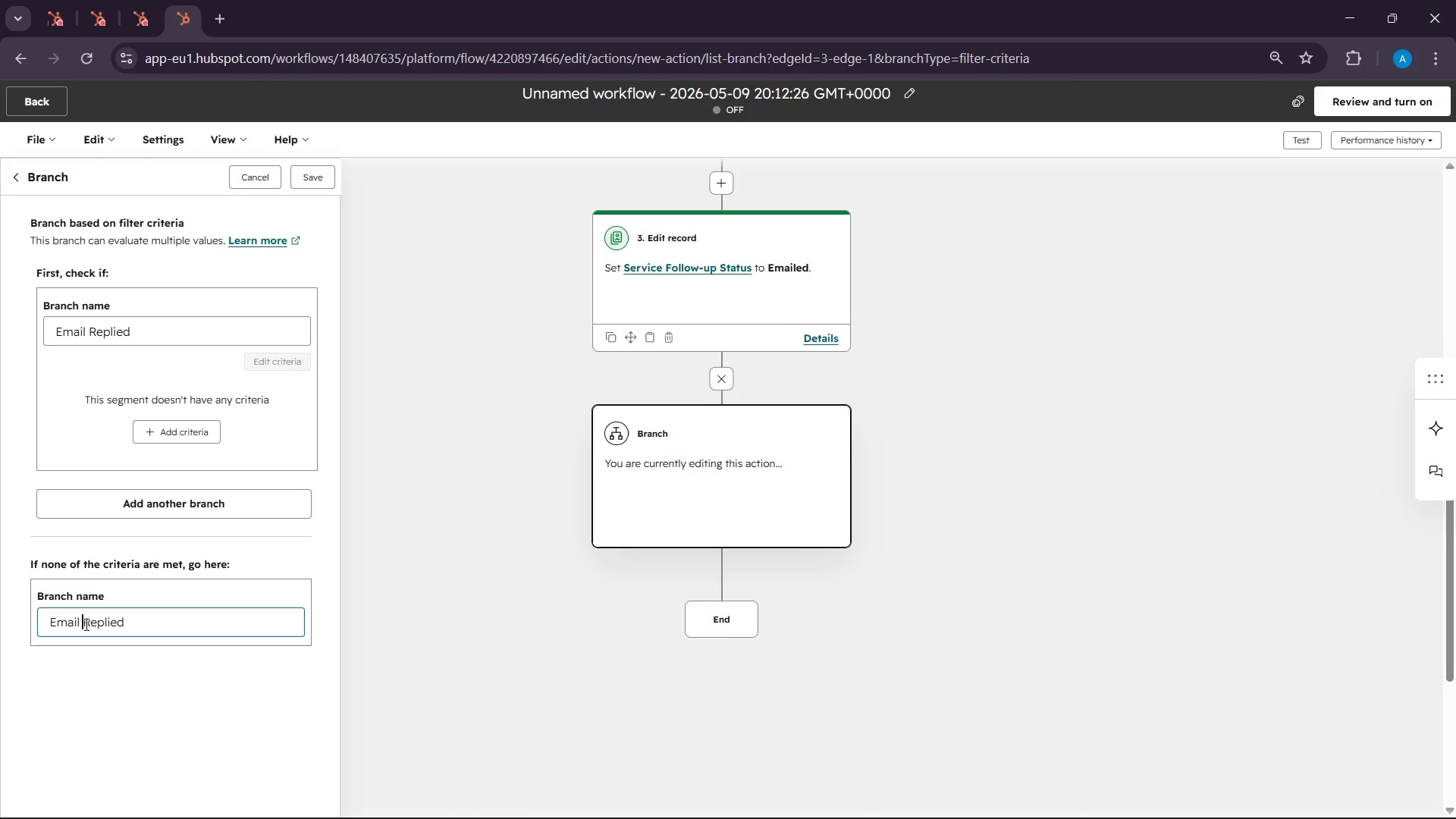 
left_click([85, 624])
 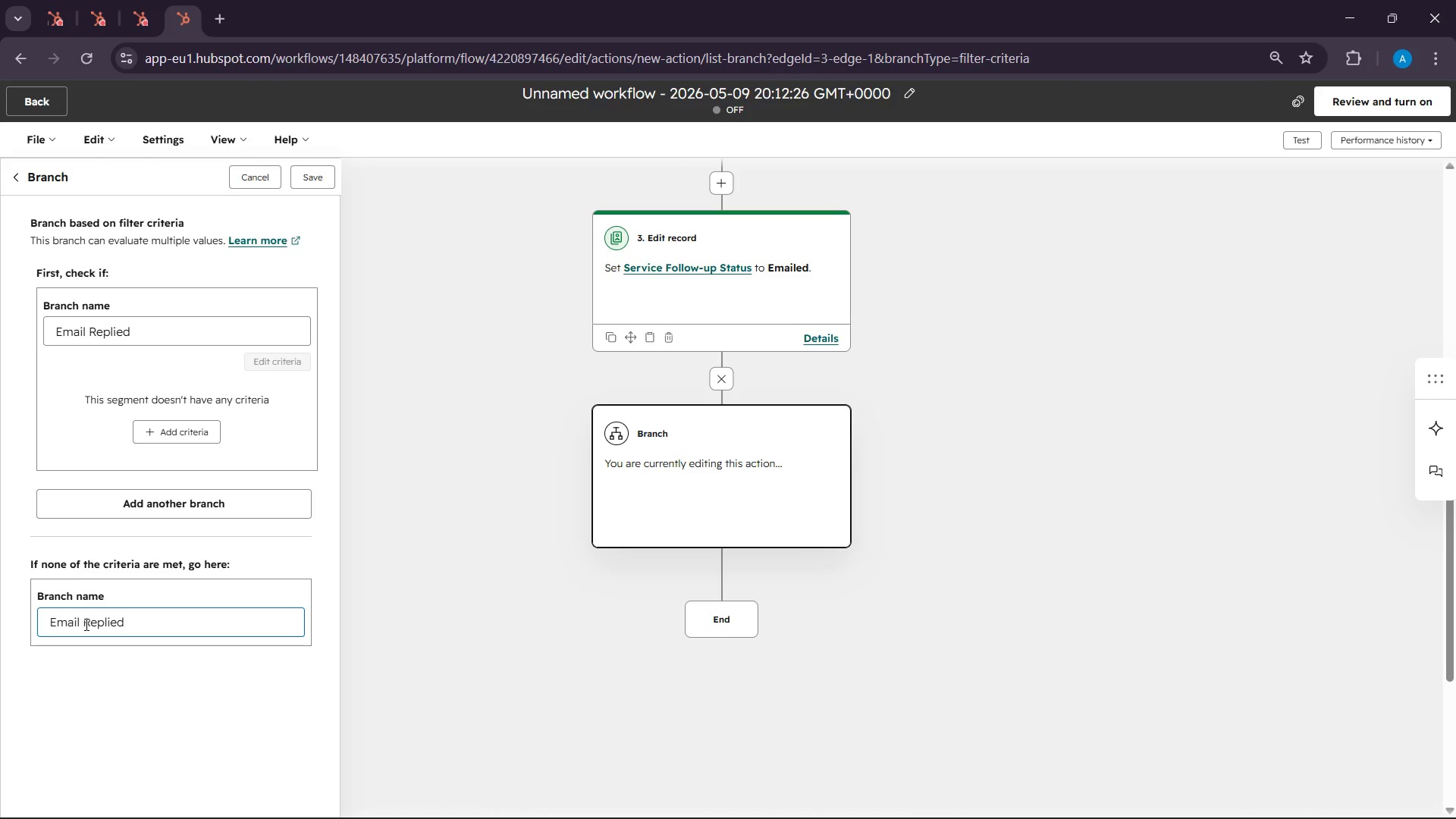 
type(Not )
 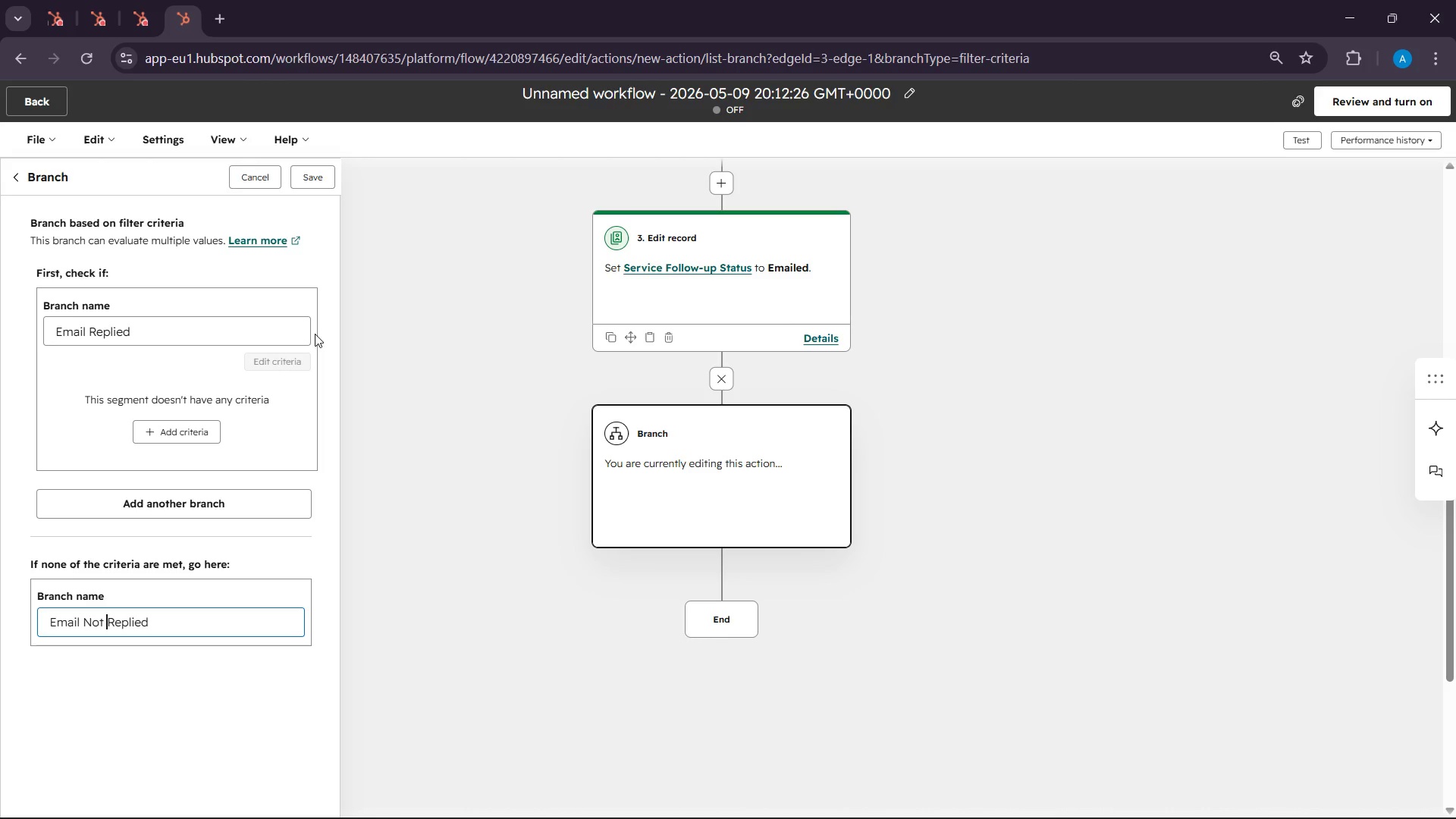 
left_click([209, 420])
 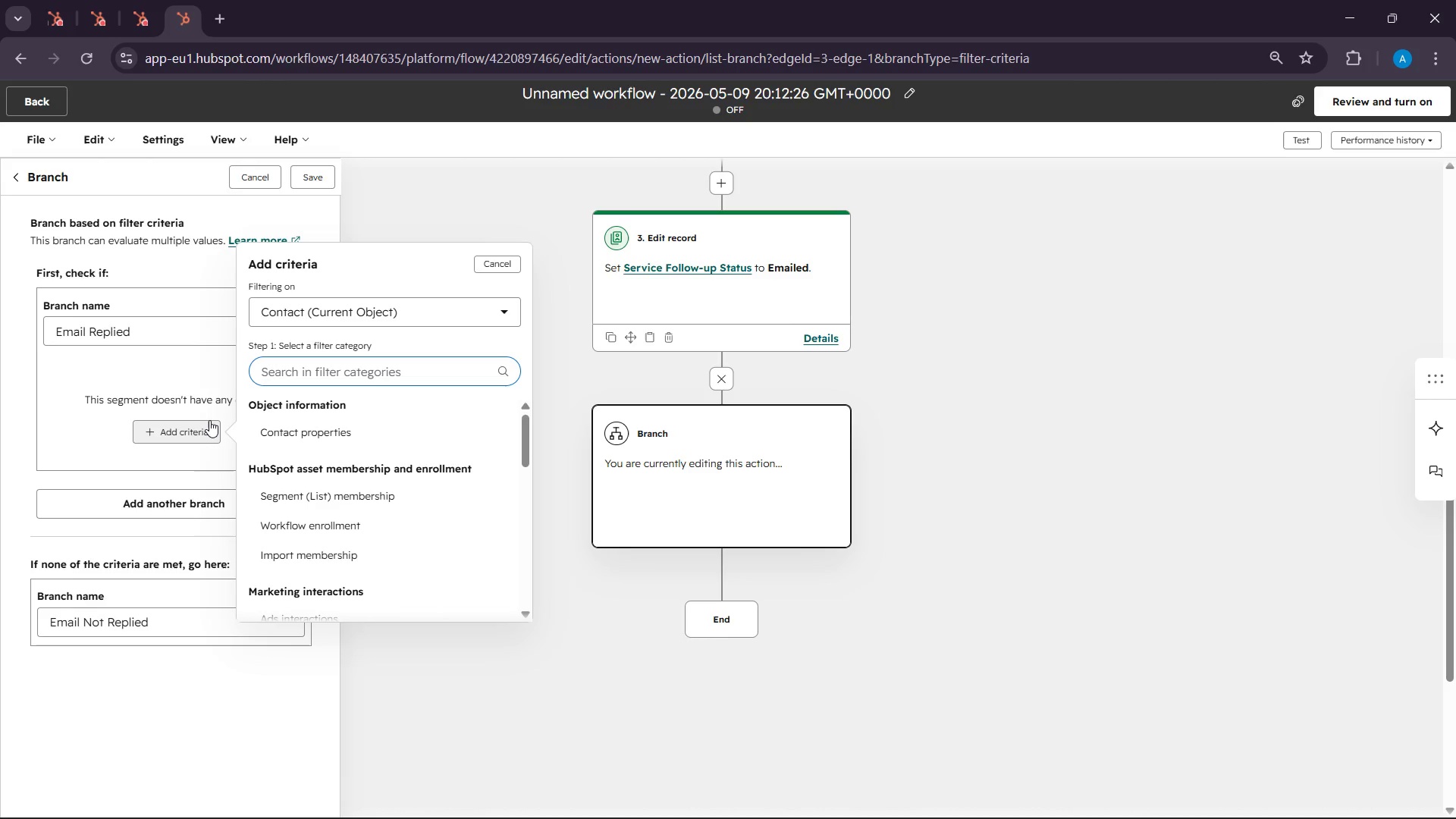 
type(r)
key(Backspace)
type(email)
 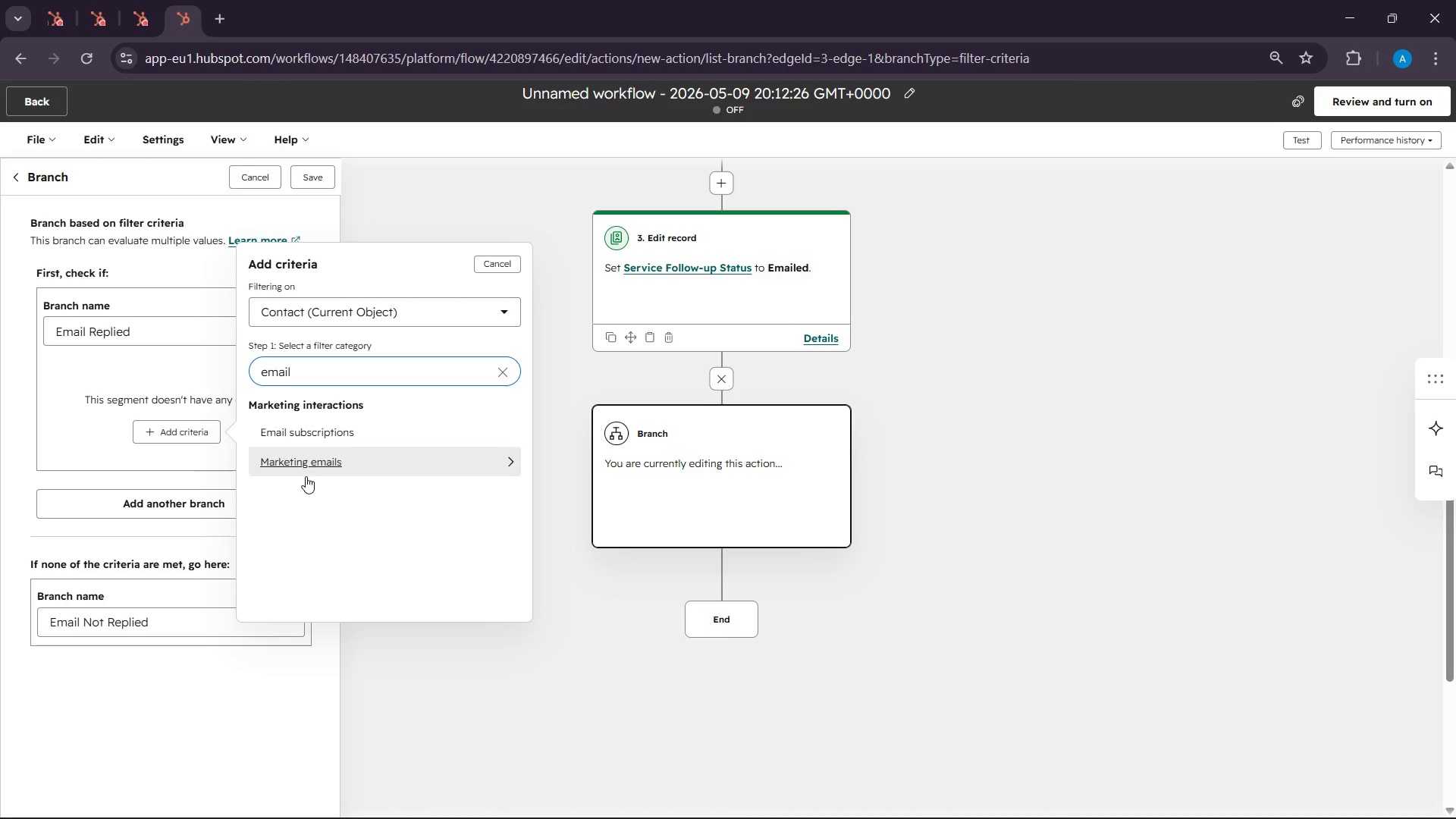 
left_click([308, 477])
 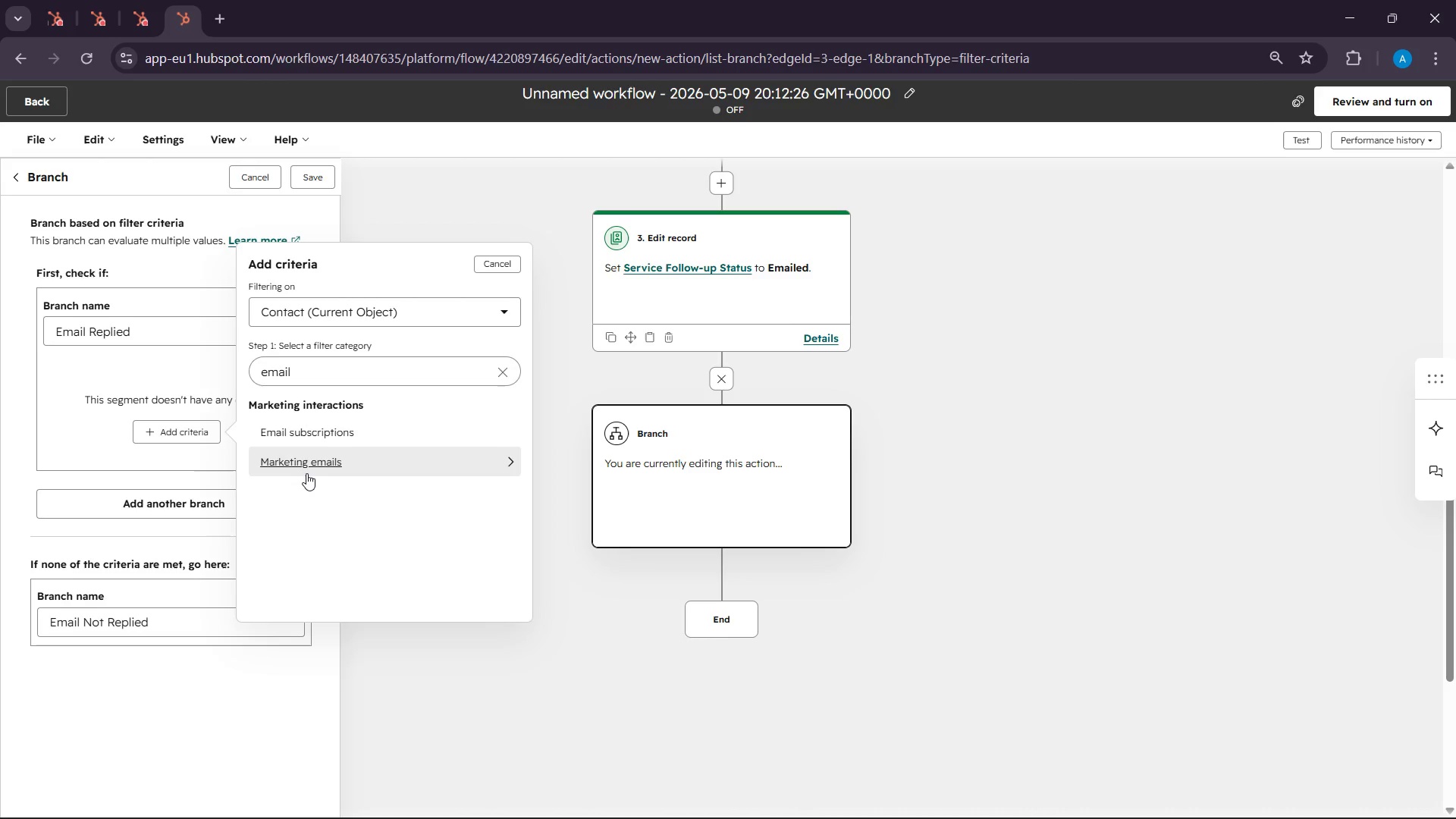 
left_click([306, 473])
 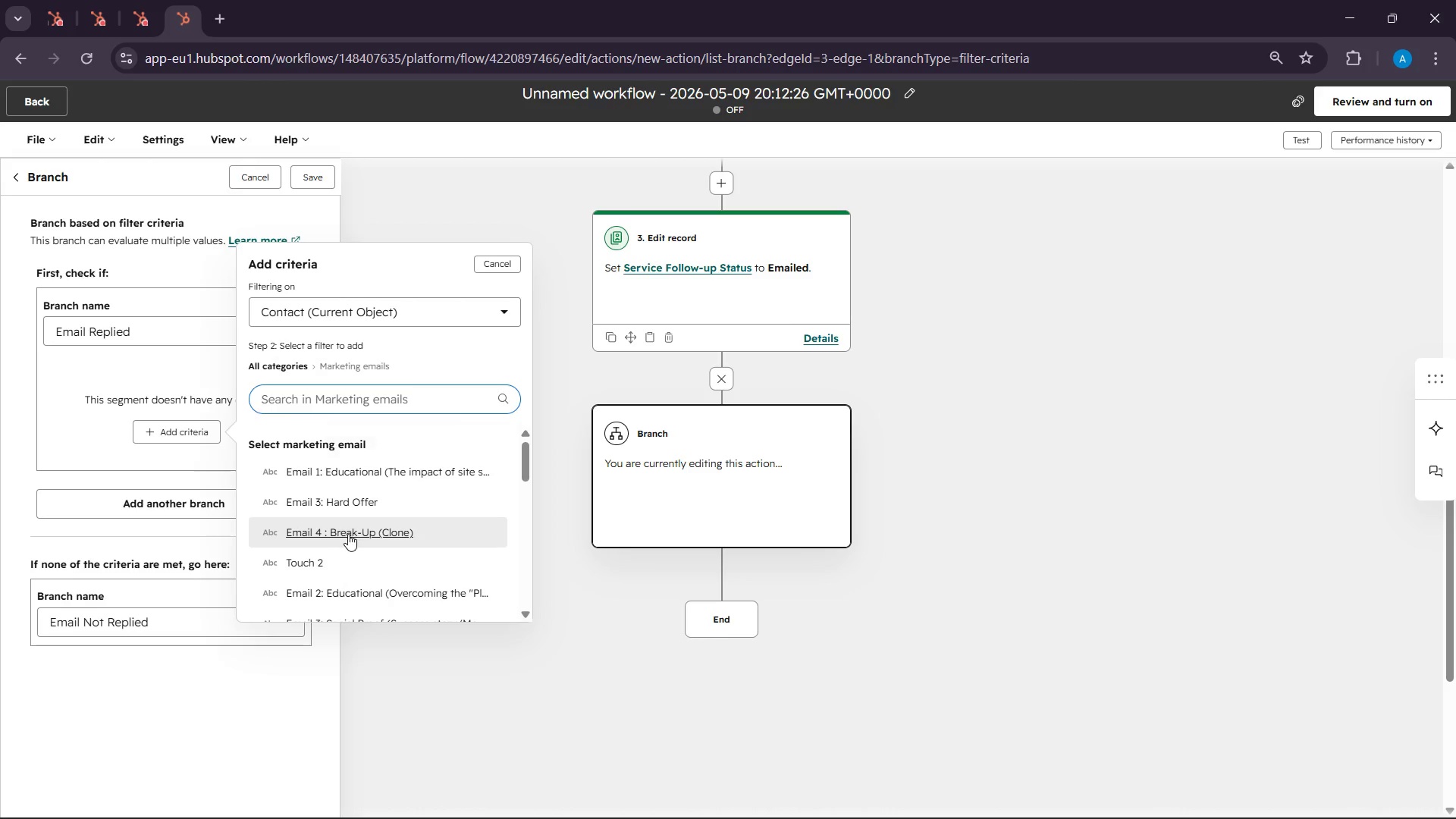 
scroll: coordinate [726, 523], scroll_direction: up, amount: 1.0
 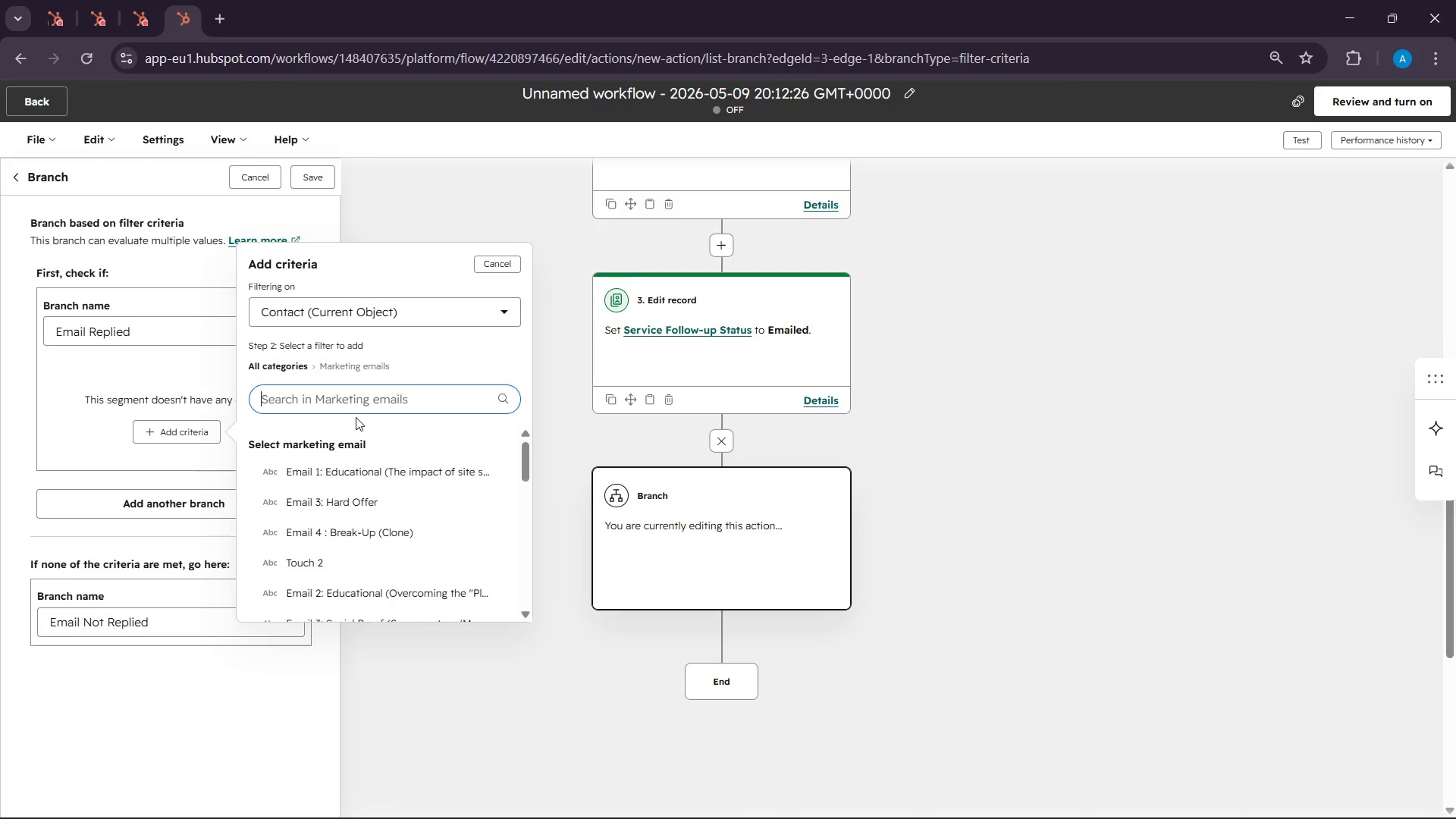 
left_click([328, 400])
 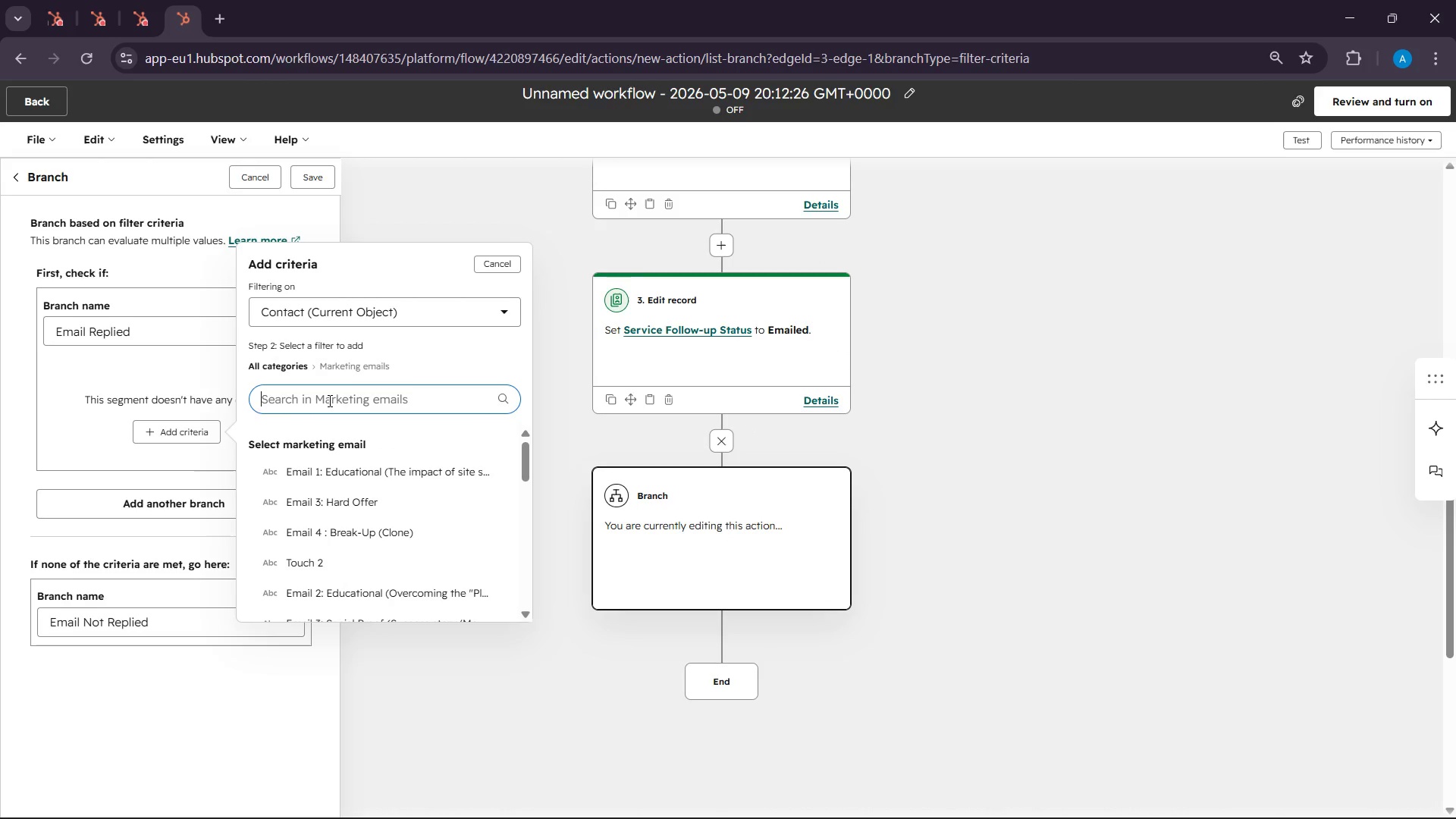 
type(service )
 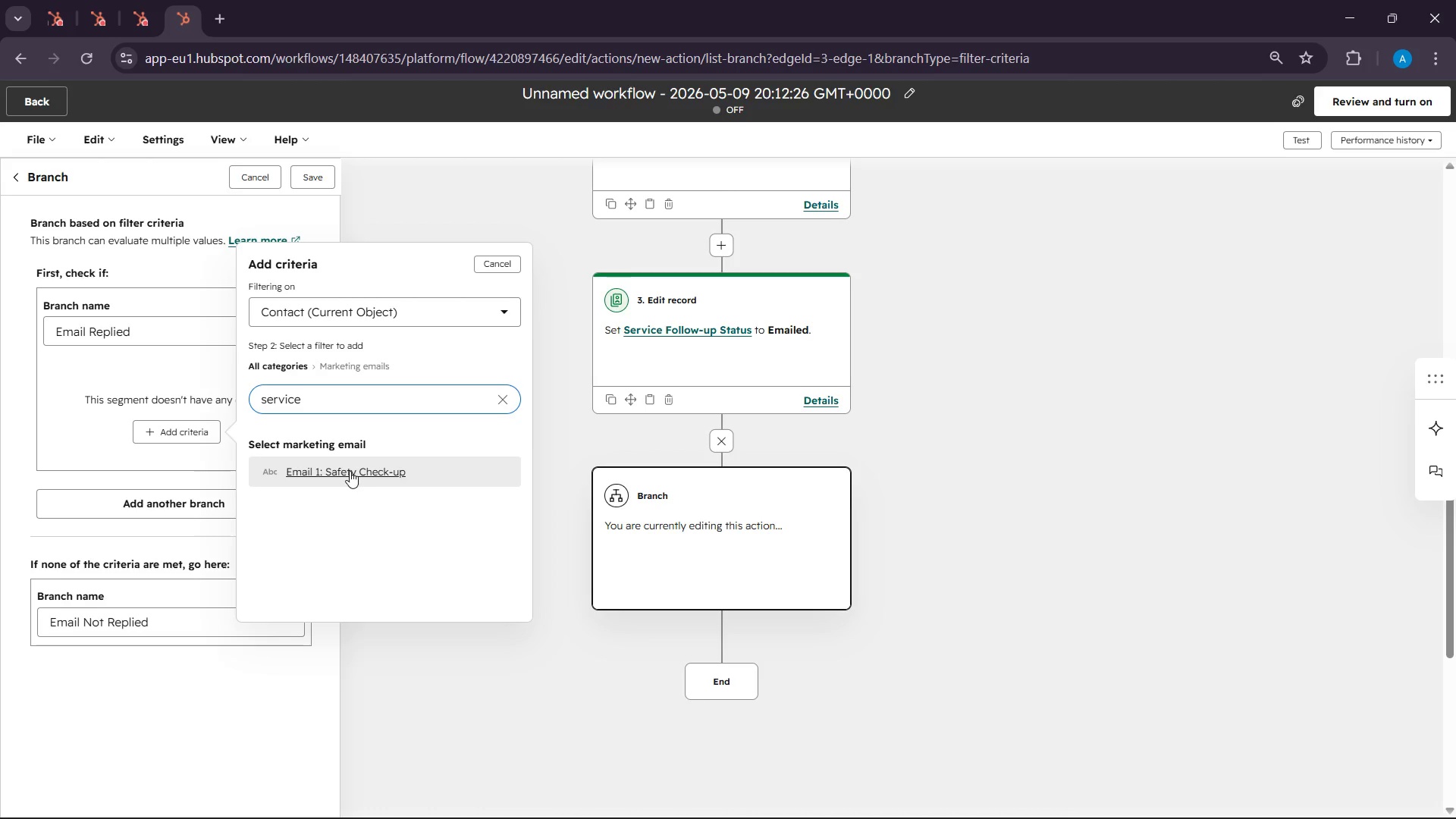 
scroll: coordinate [816, 494], scroll_direction: up, amount: 9.0
 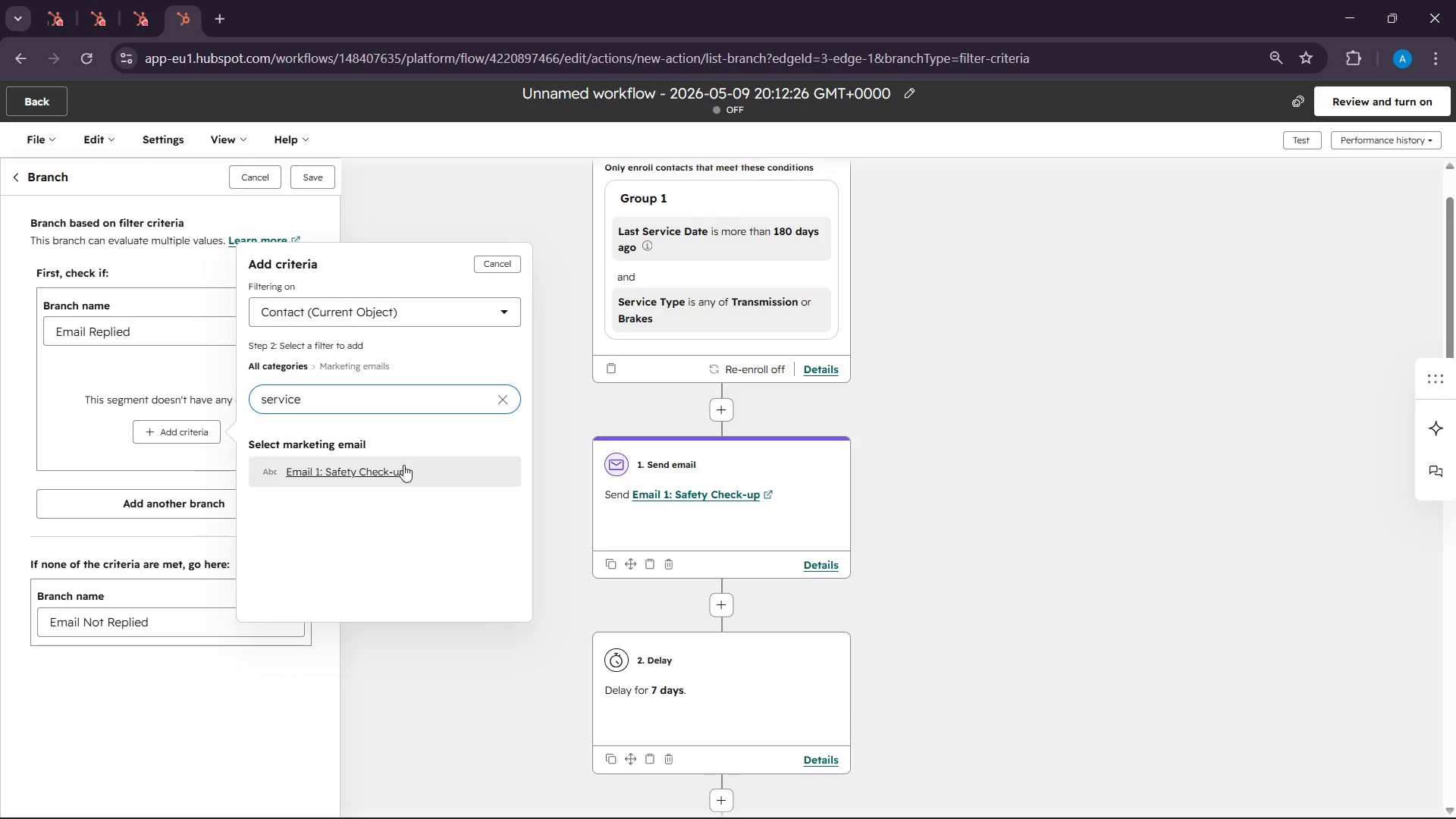 
left_click([395, 466])
 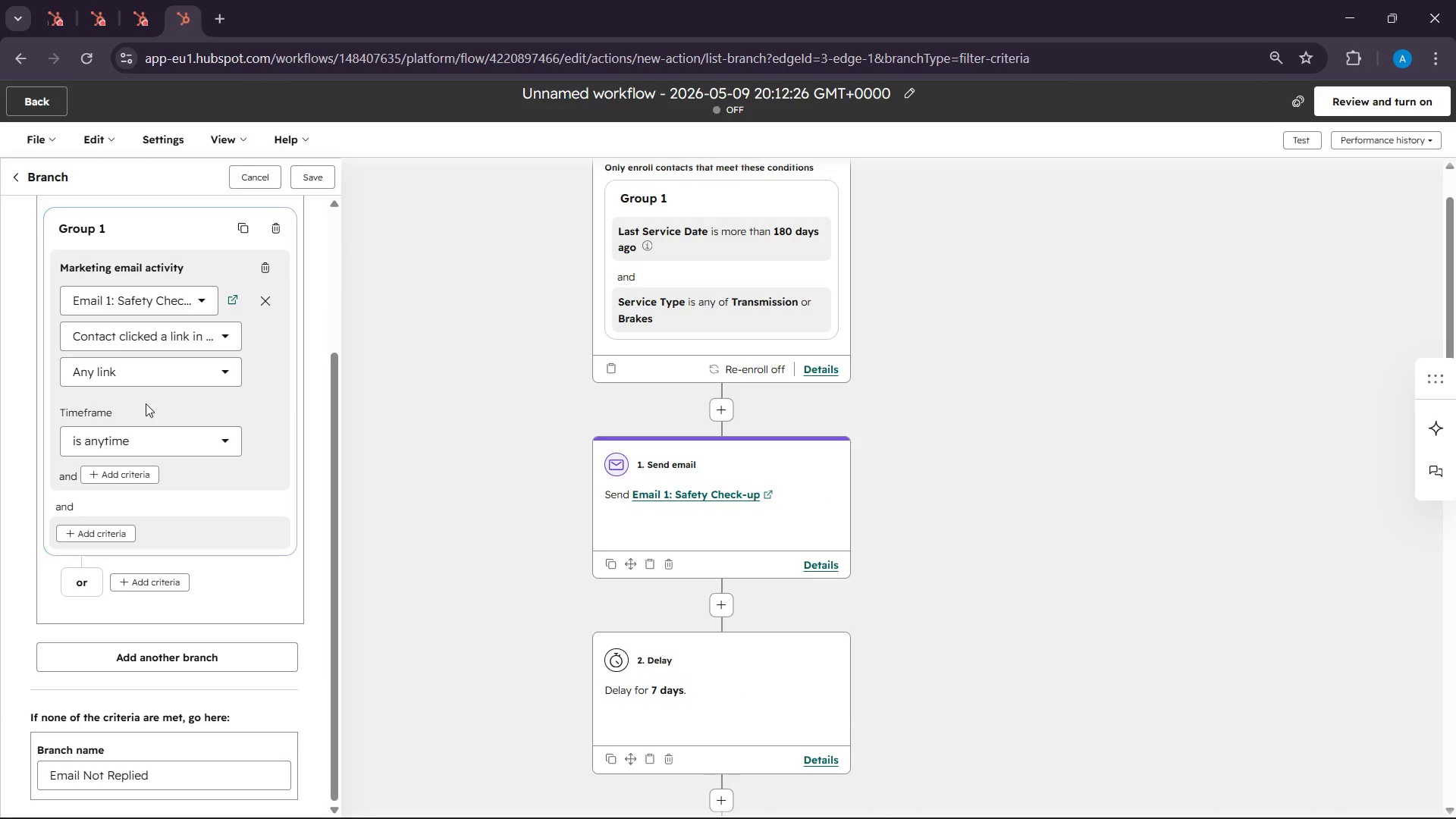 
left_click([146, 373])
 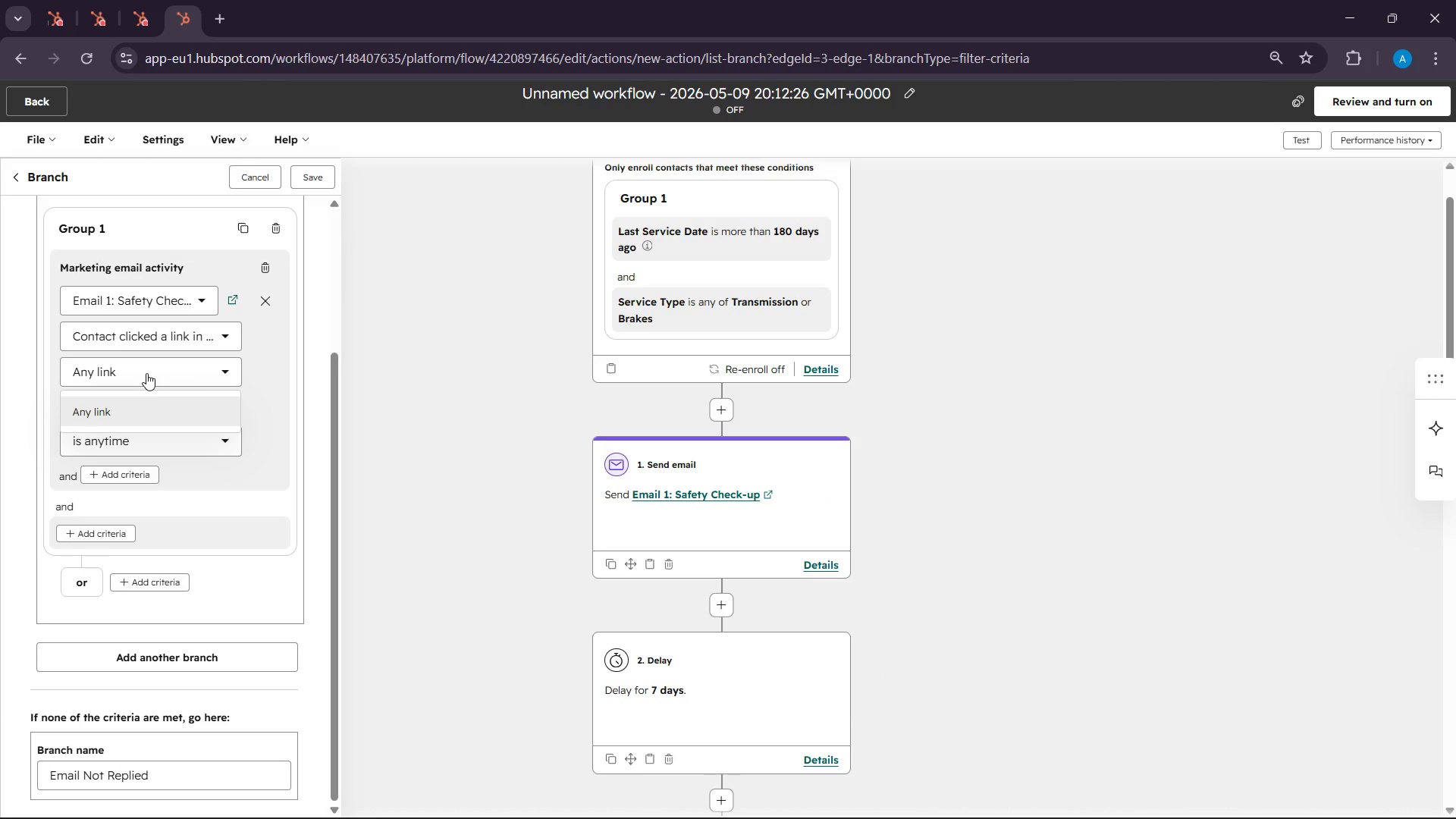 
left_click([146, 373])
 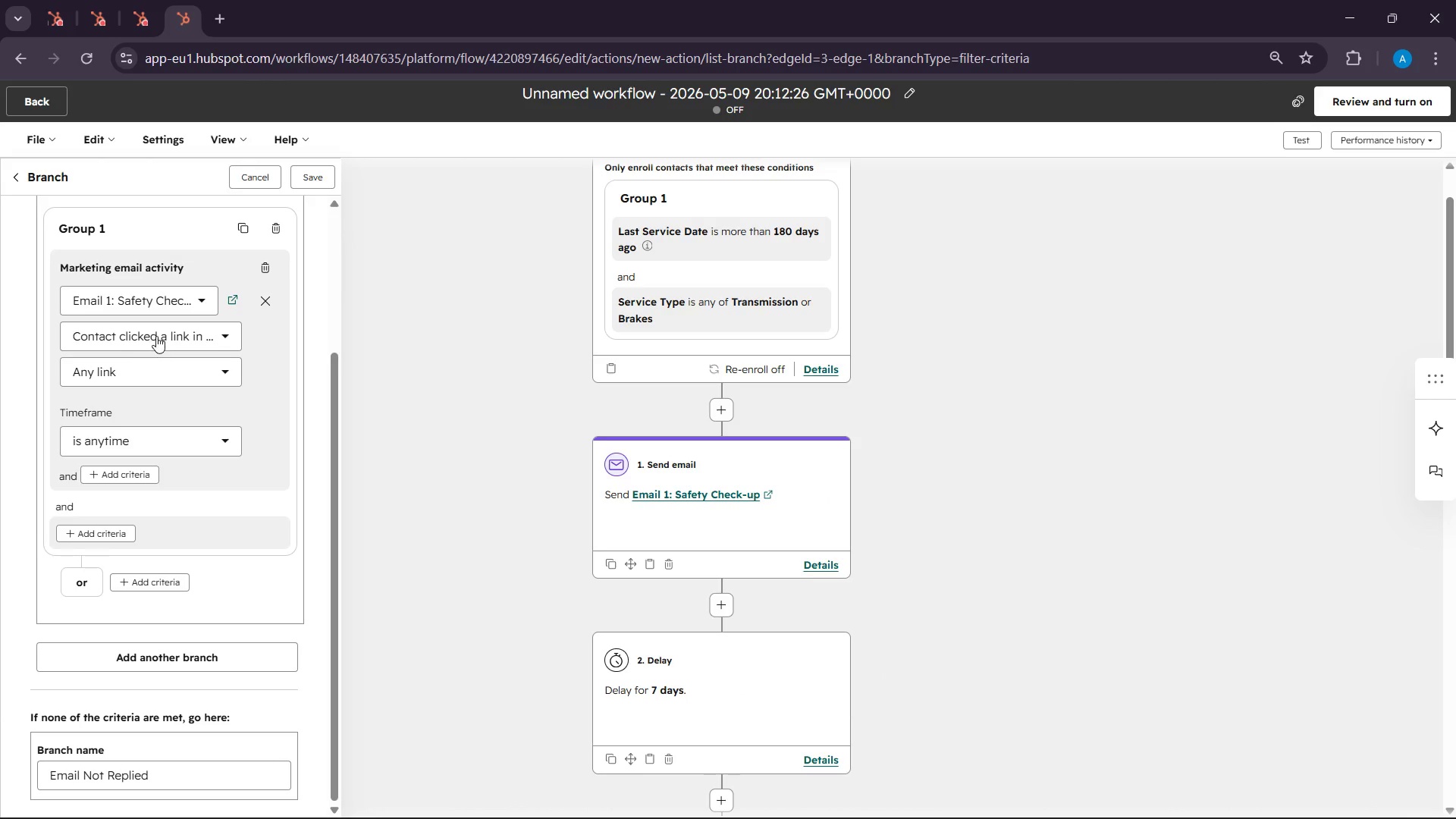 
left_click([156, 335])
 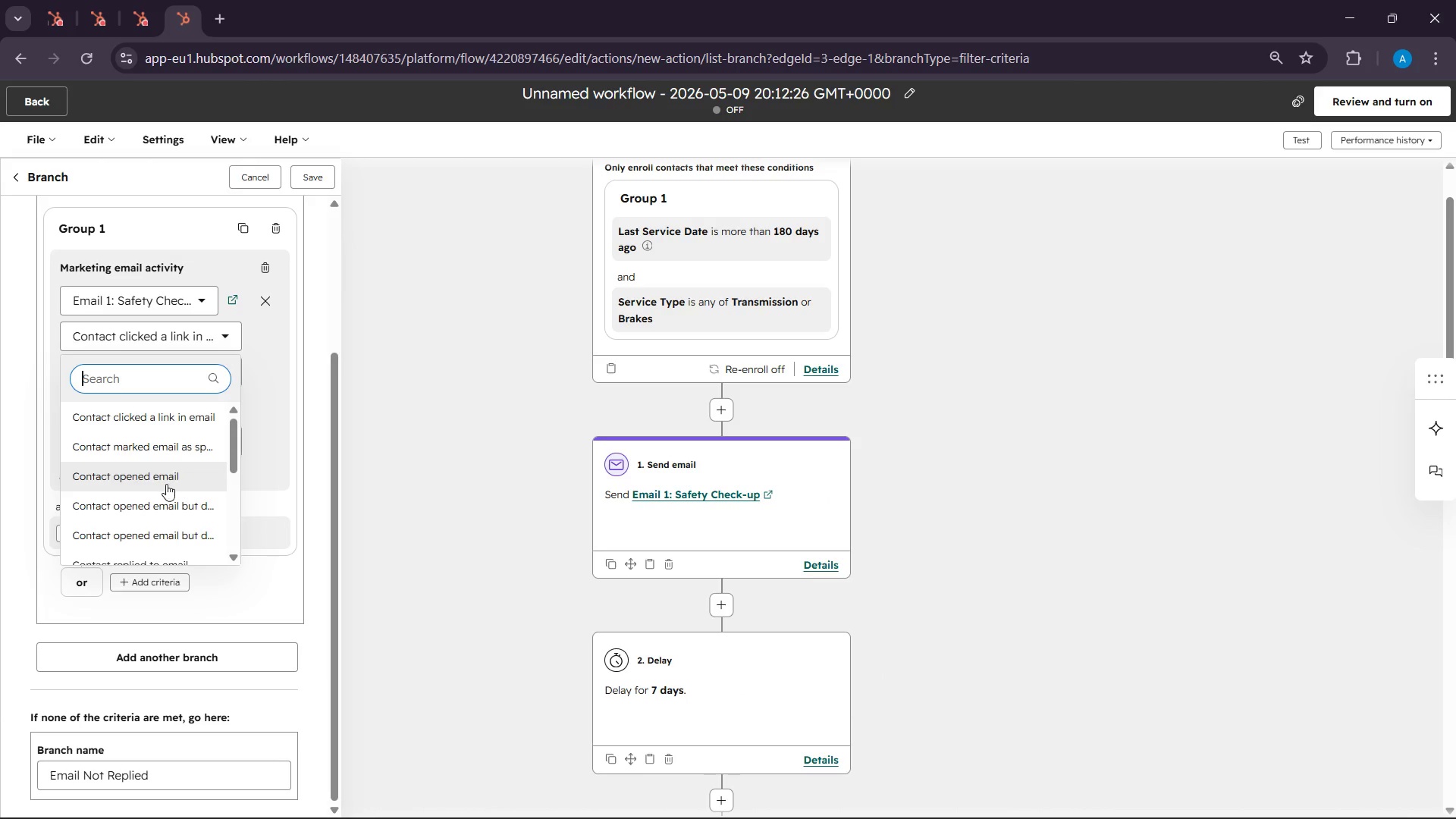 
scroll: coordinate [166, 484], scroll_direction: down, amount: 1.0
 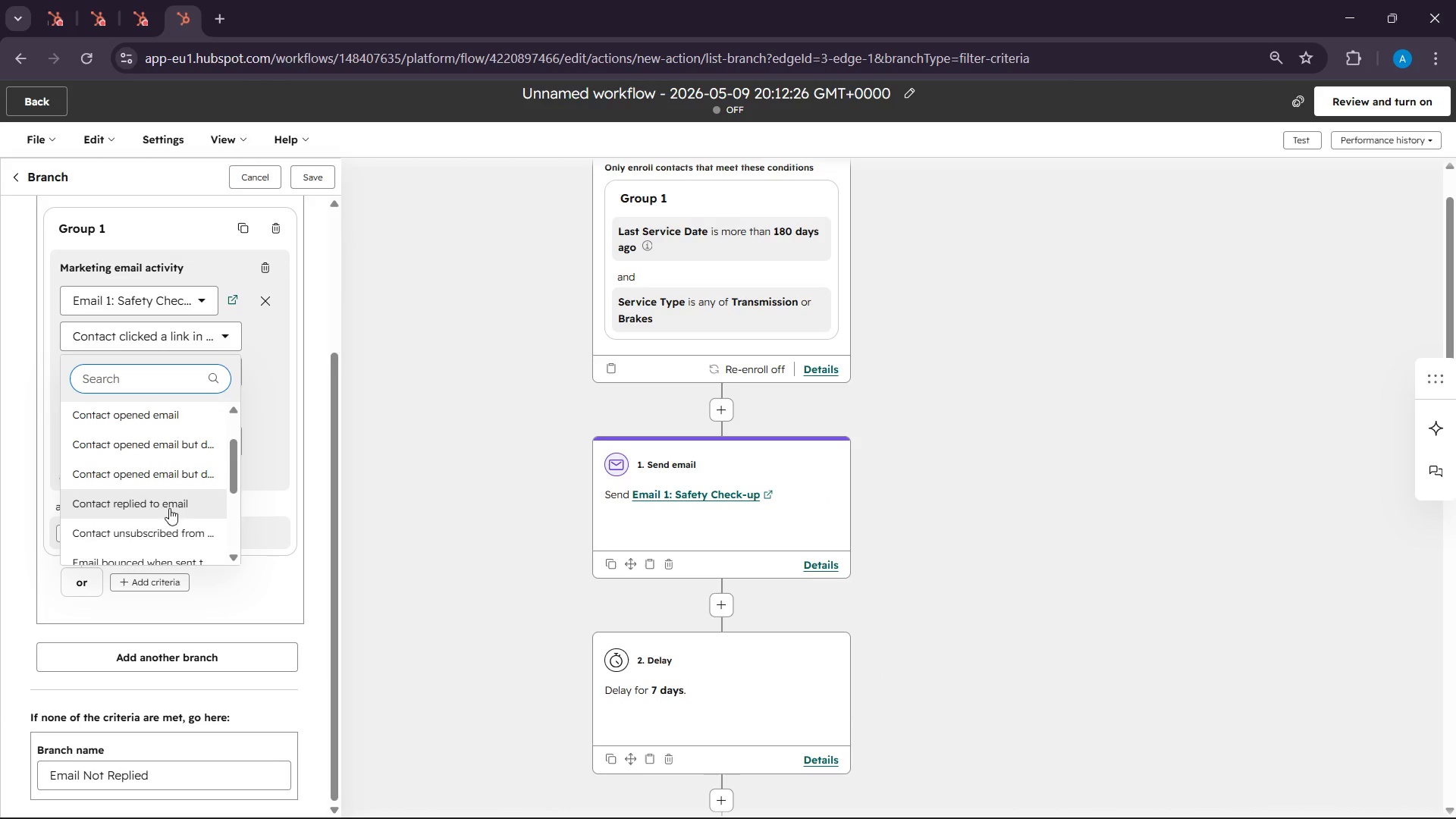 
left_click([145, 503])
 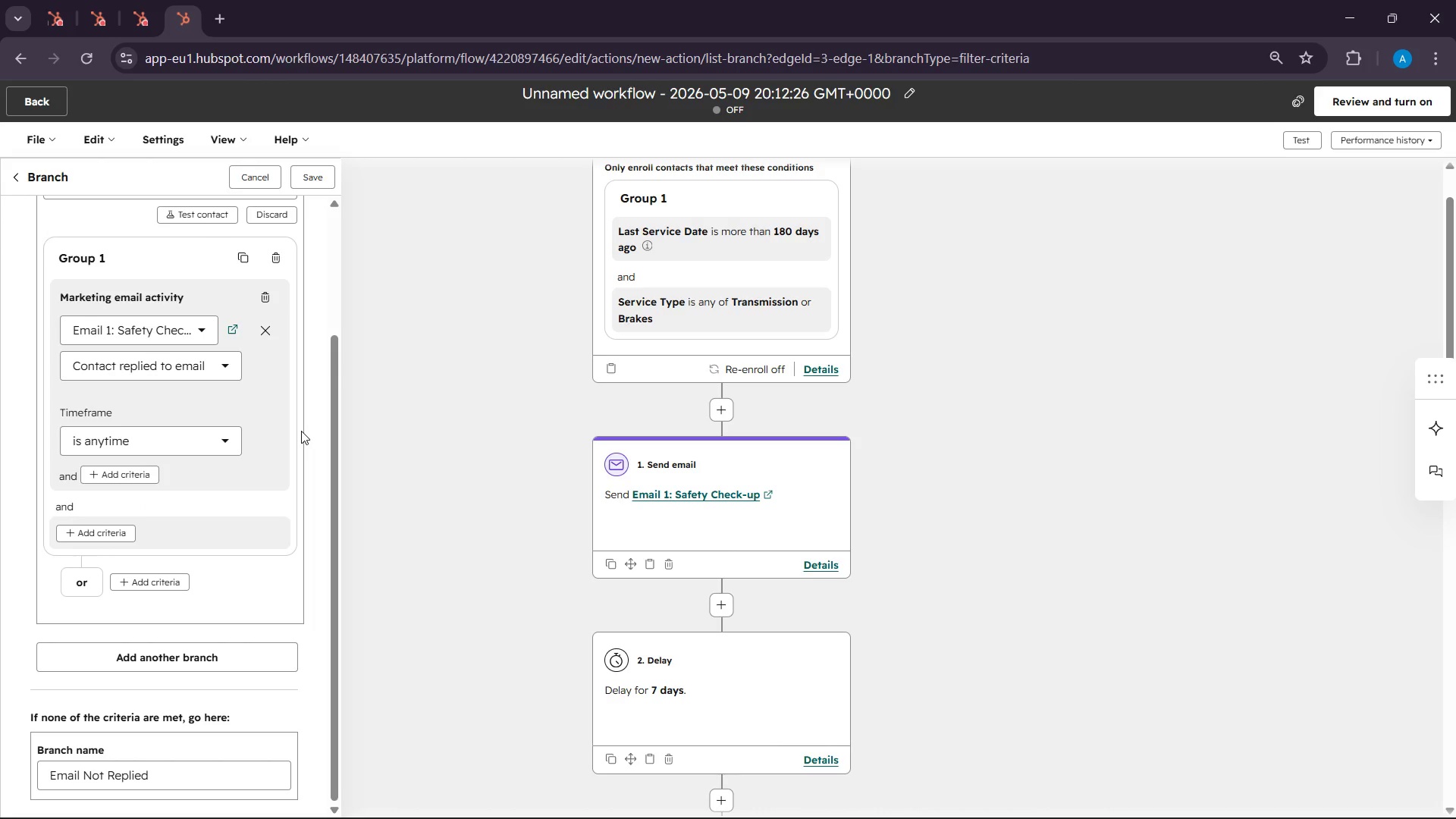 
wait(47.17)
 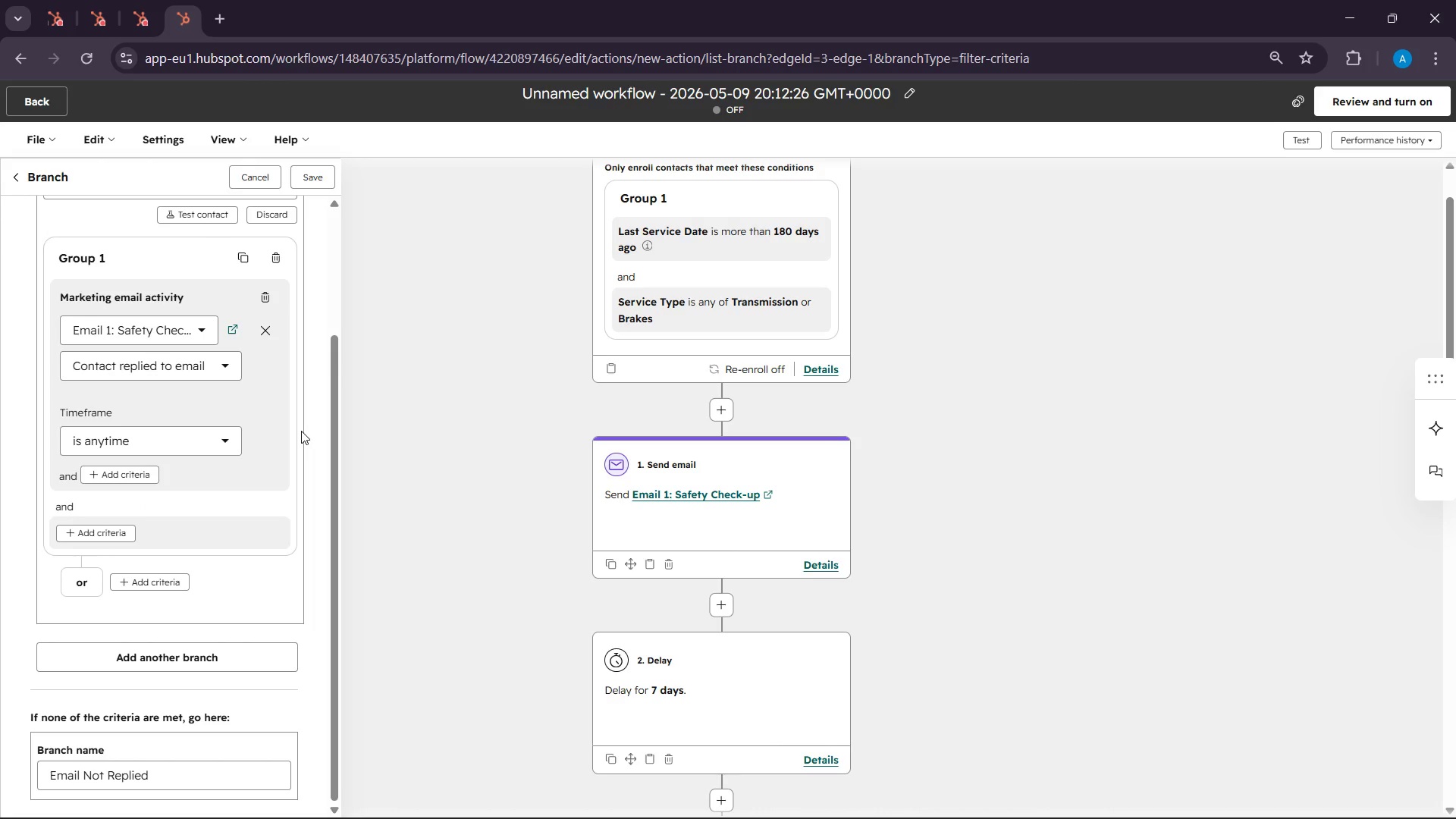 
scroll: coordinate [121, 657], scroll_direction: down, amount: 7.0
 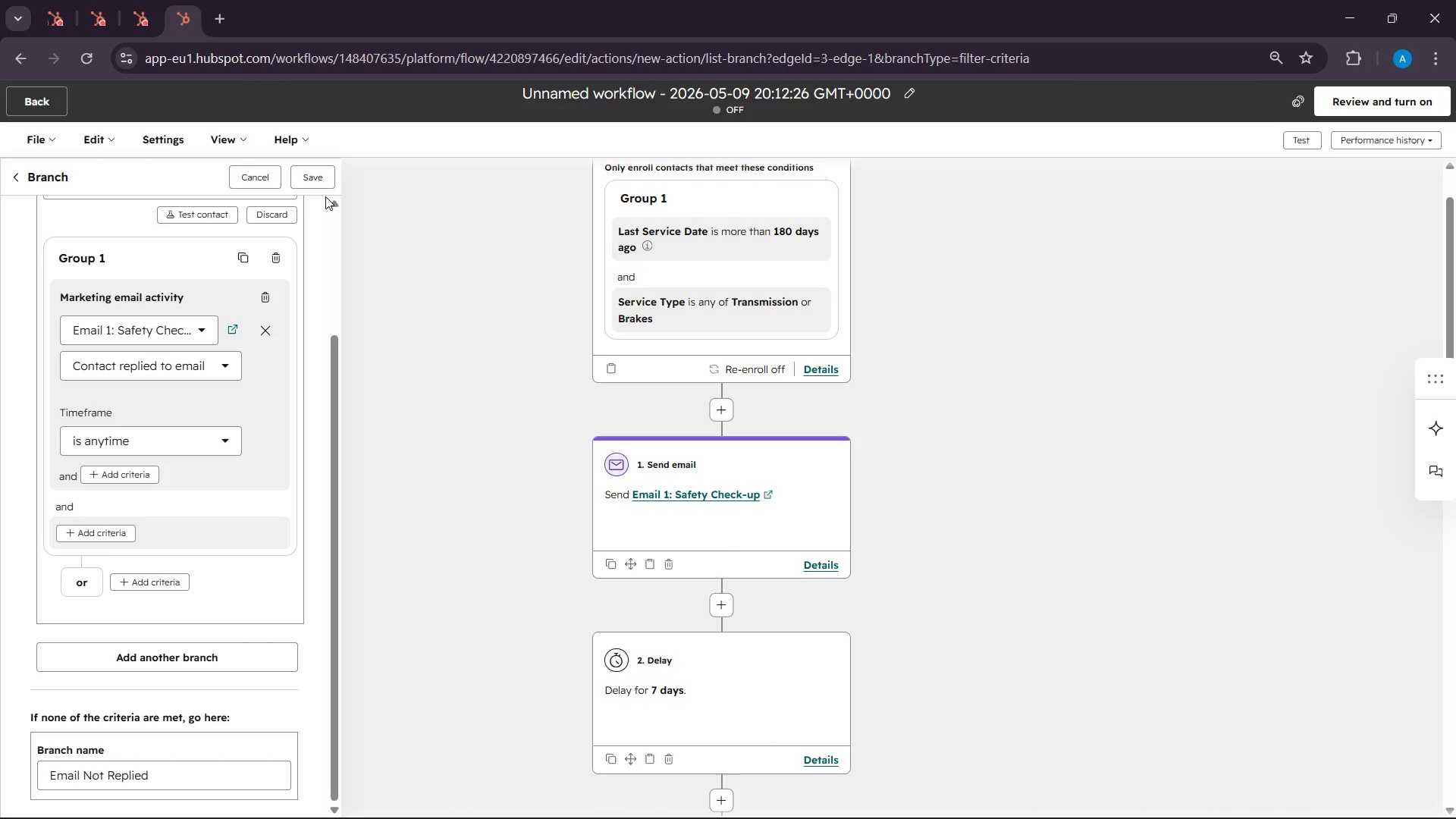 
left_click([318, 183])
 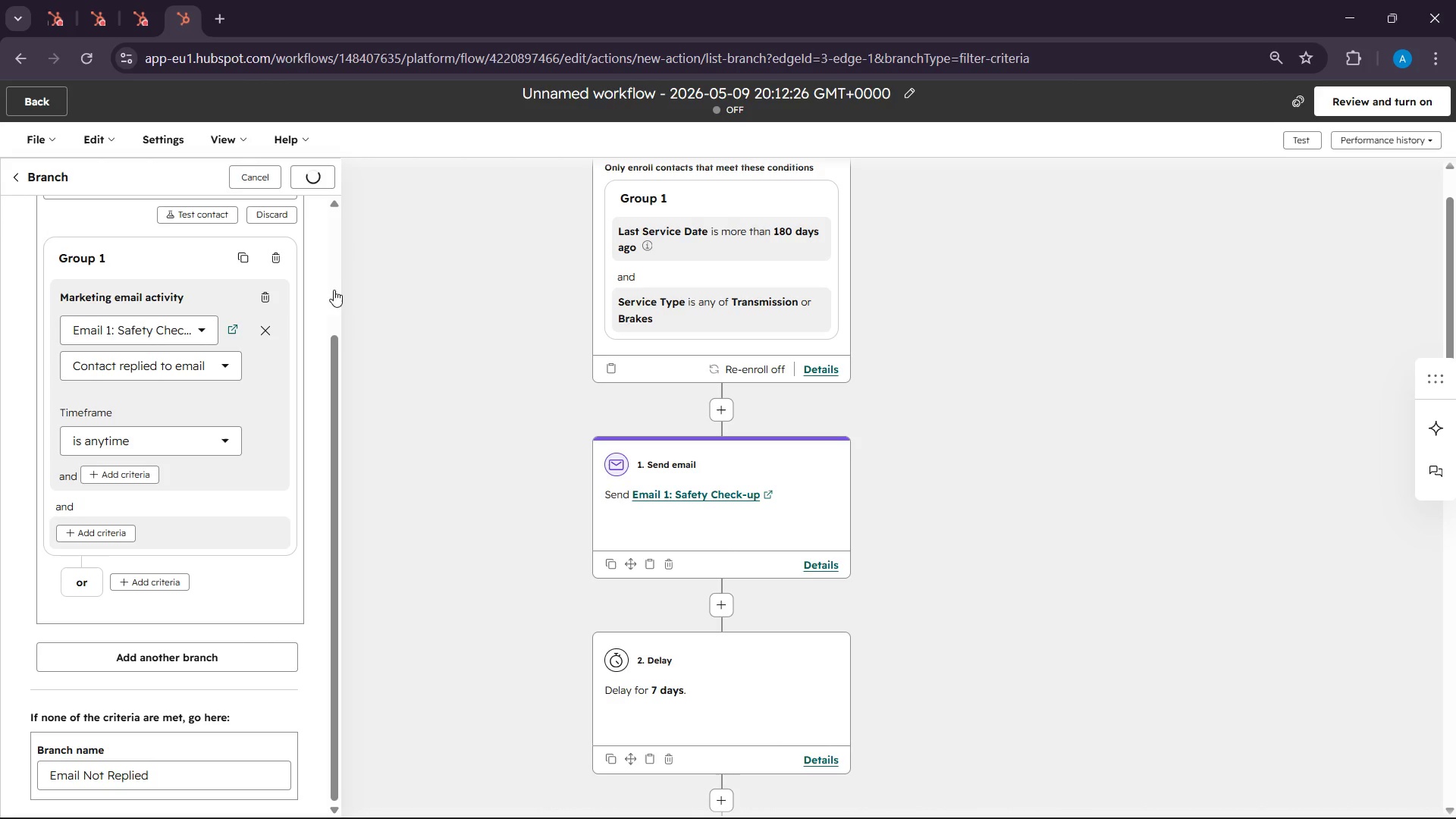 
wait(8.34)
 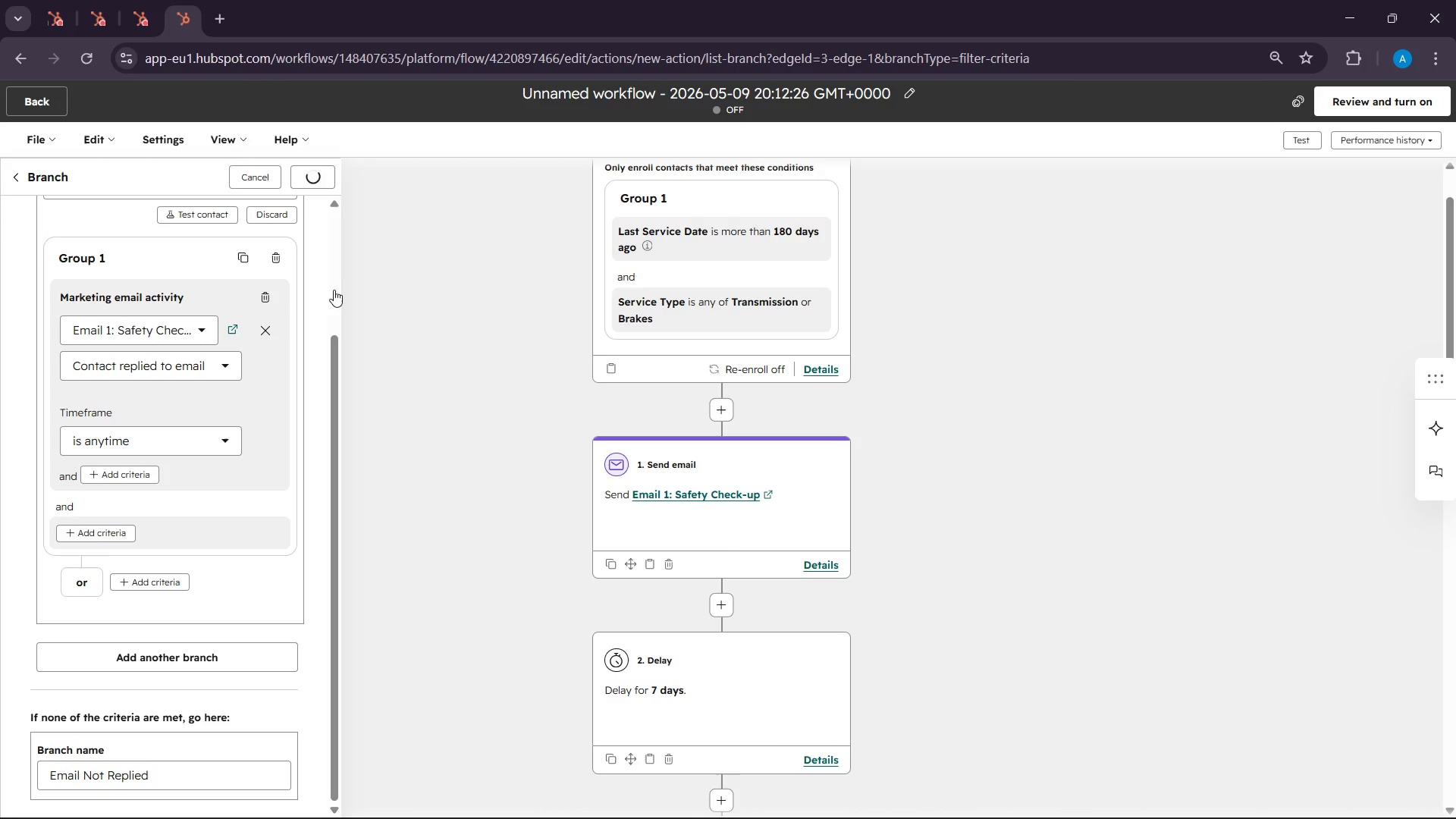 
scroll: coordinate [898, 560], scroll_direction: down, amount: 13.0
 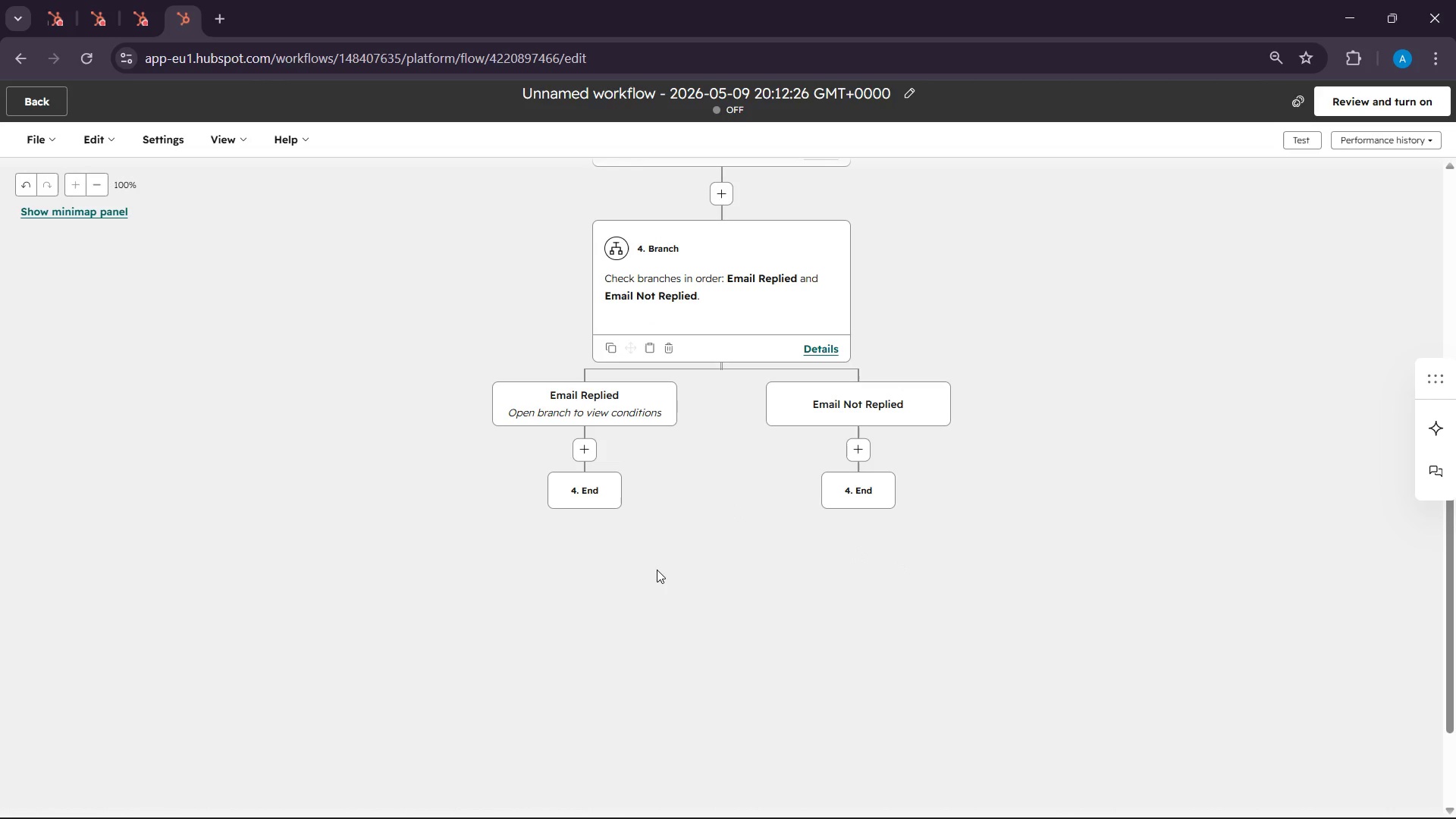 
left_click([876, 447])
 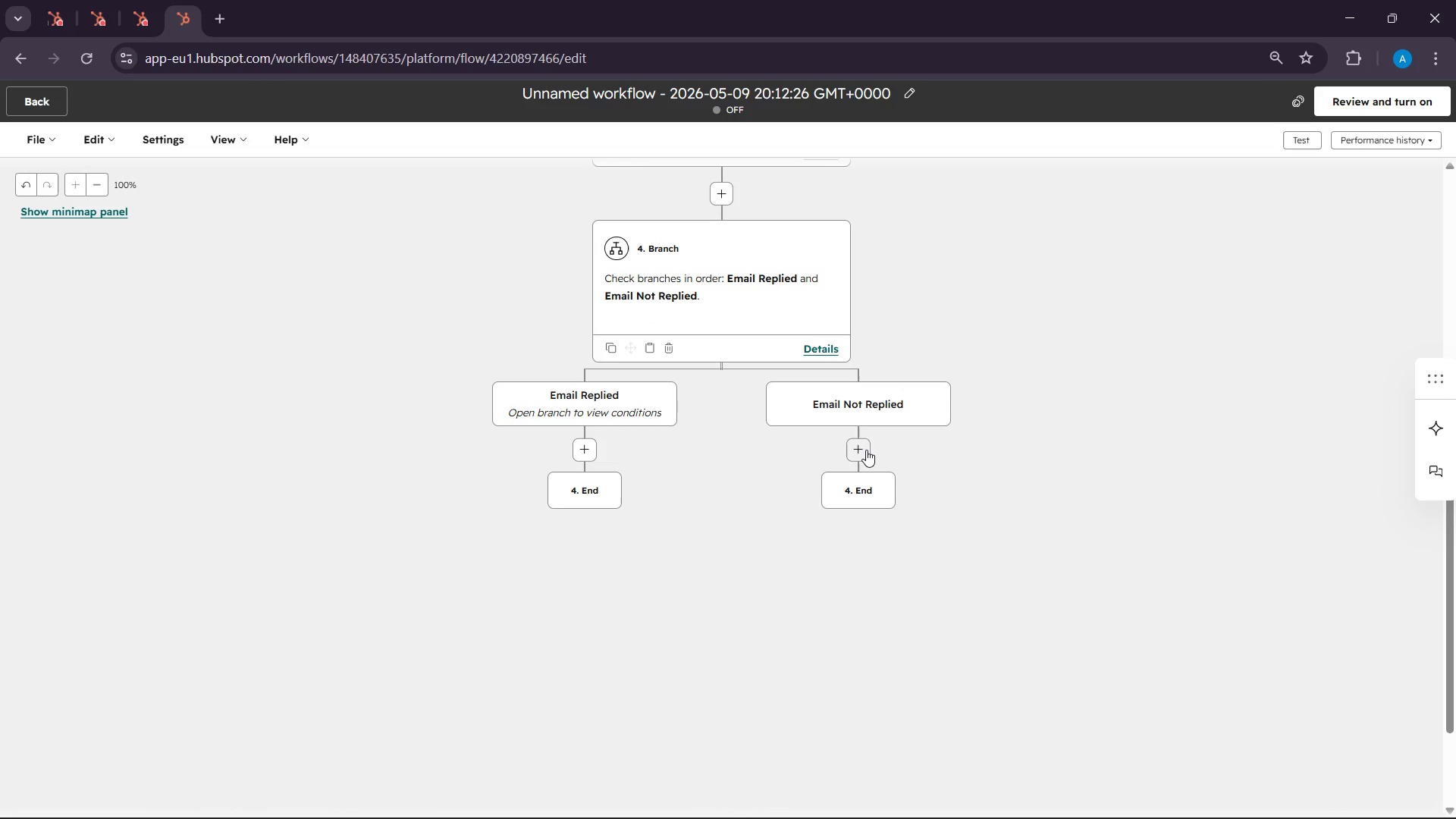 
left_click([866, 450])
 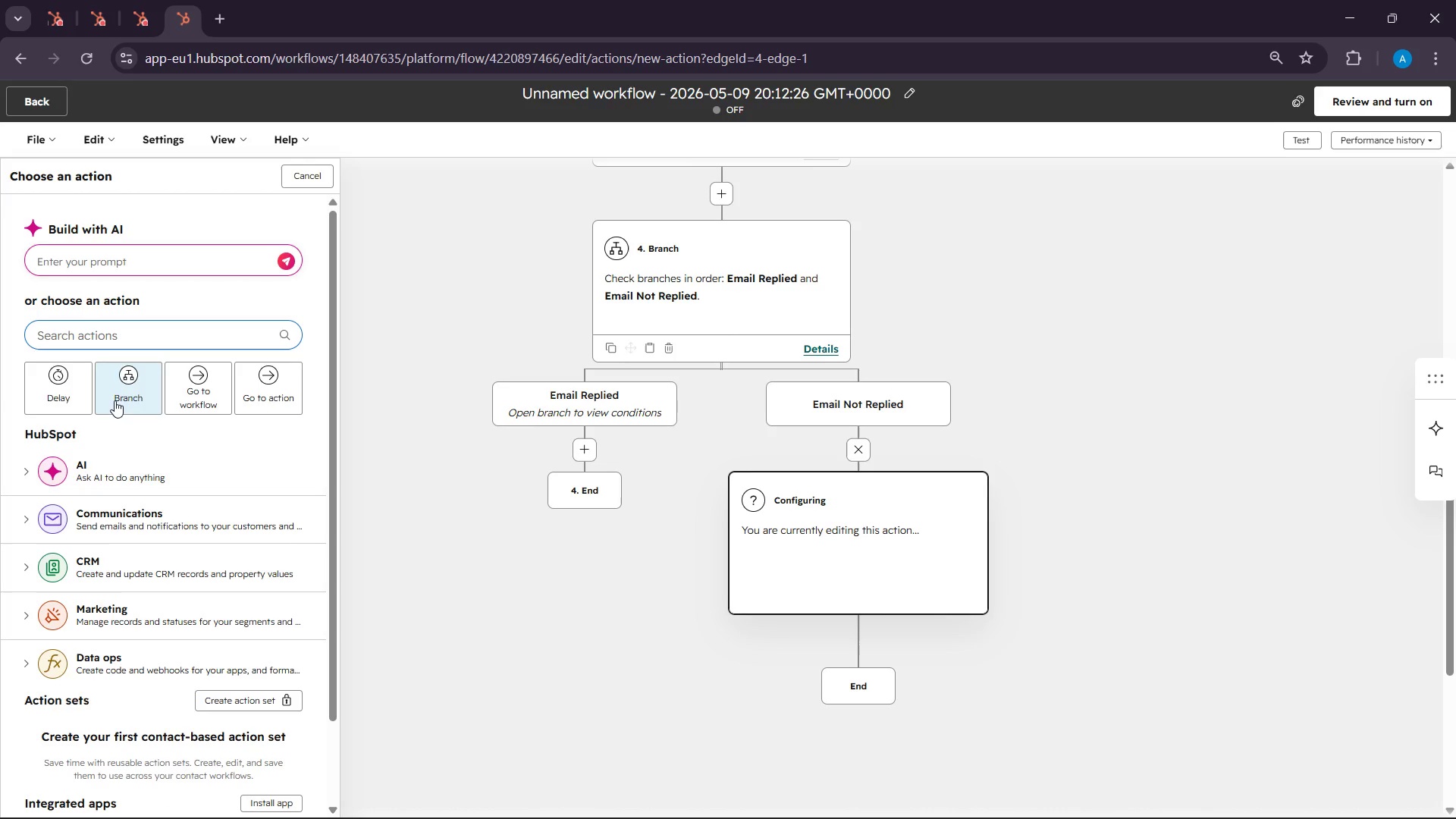 
left_click([104, 519])
 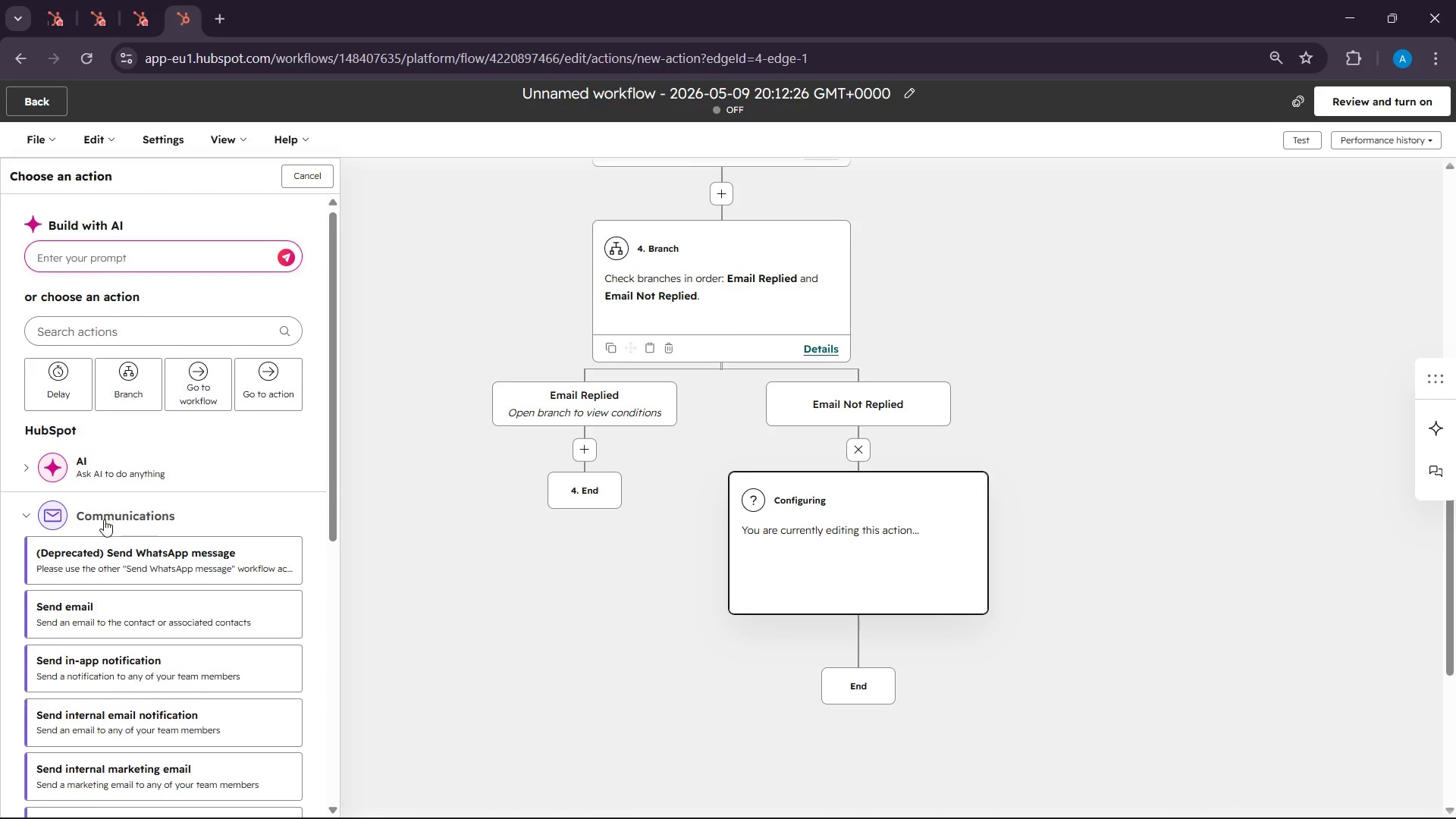 
scroll: coordinate [104, 519], scroll_direction: down, amount: 3.0
 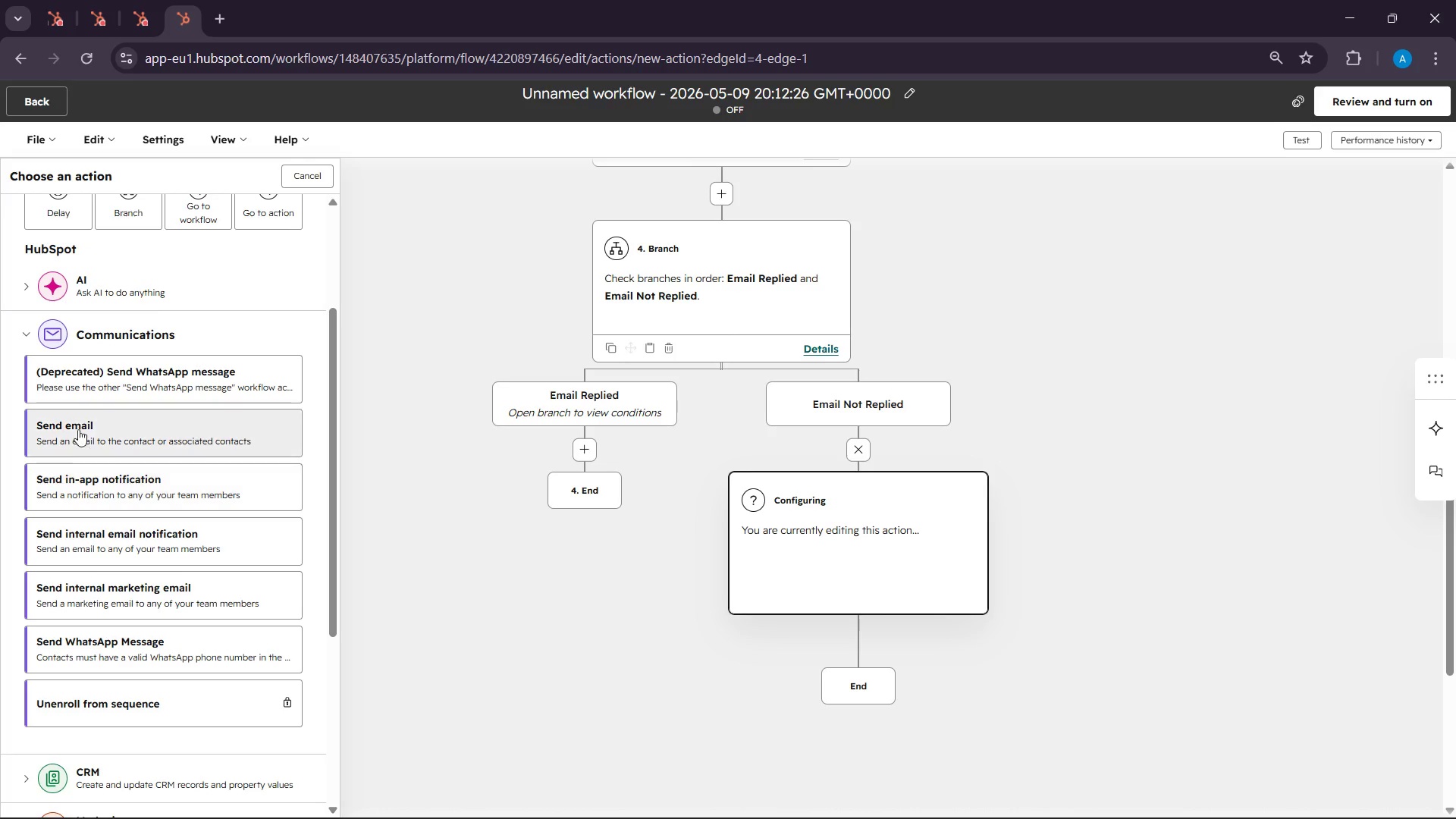 
left_click([76, 426])
 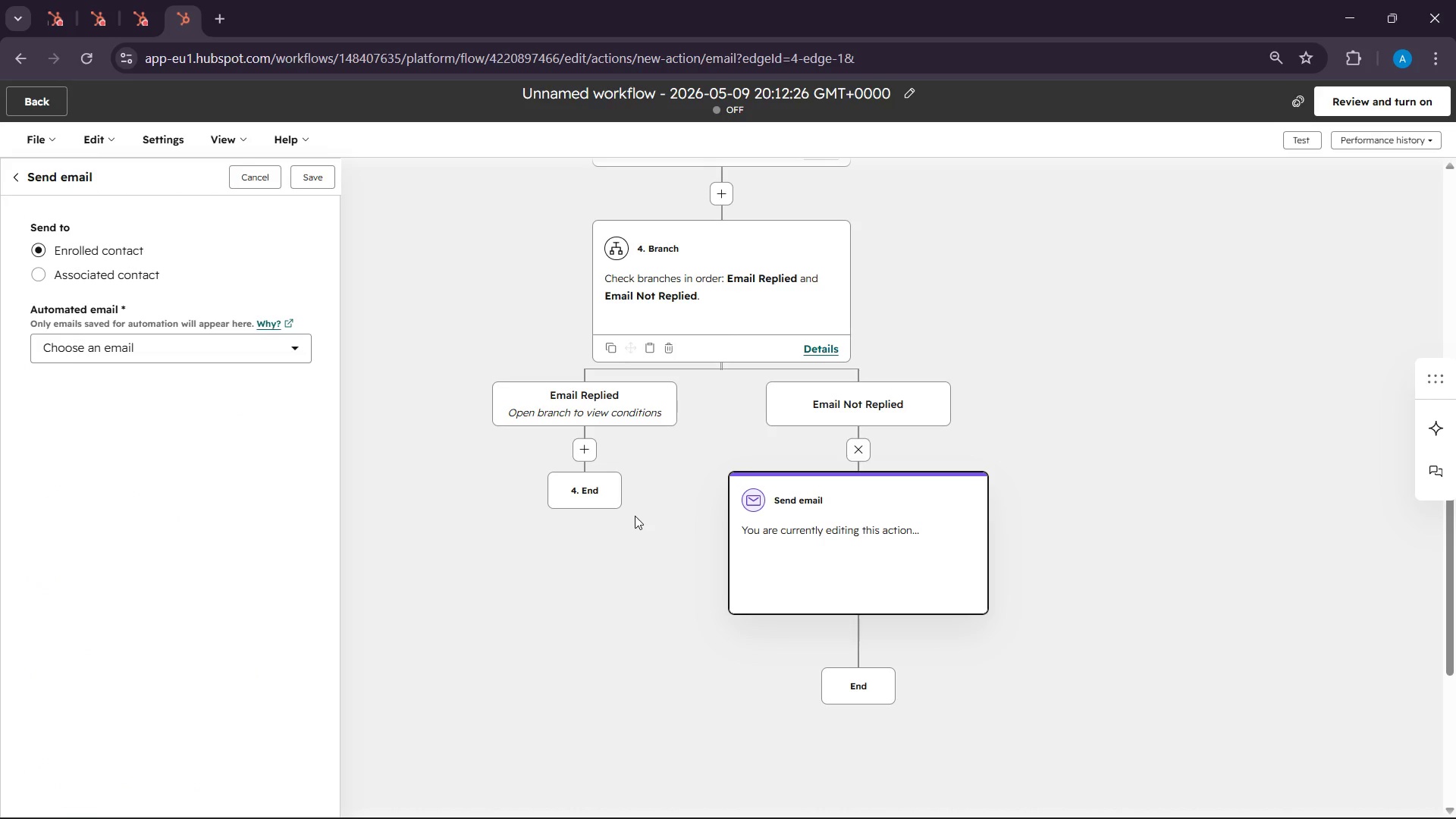 
wait(19.78)
 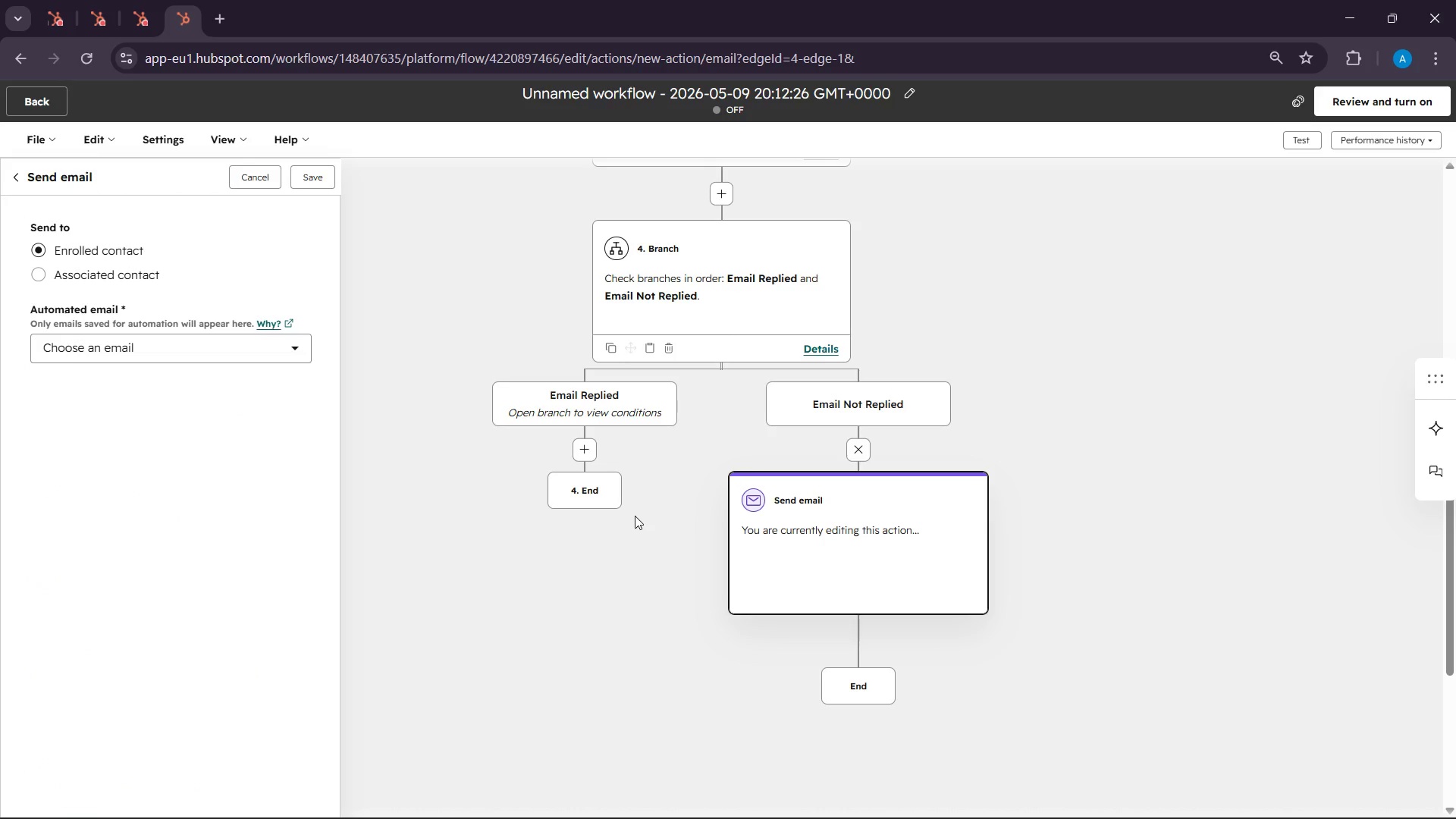 
left_click([259, 342])
 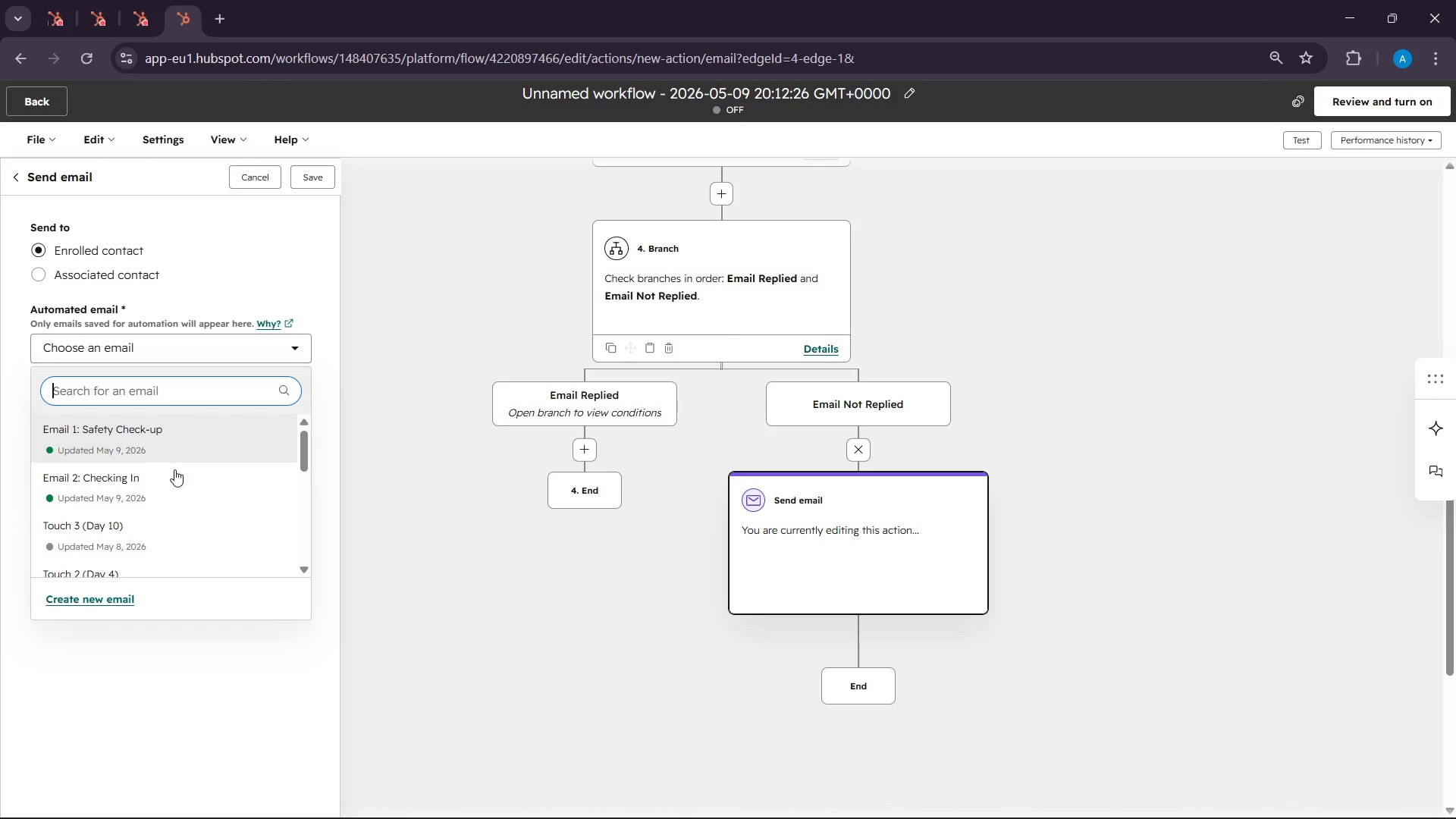 
scroll: coordinate [159, 499], scroll_direction: down, amount: 1.0
 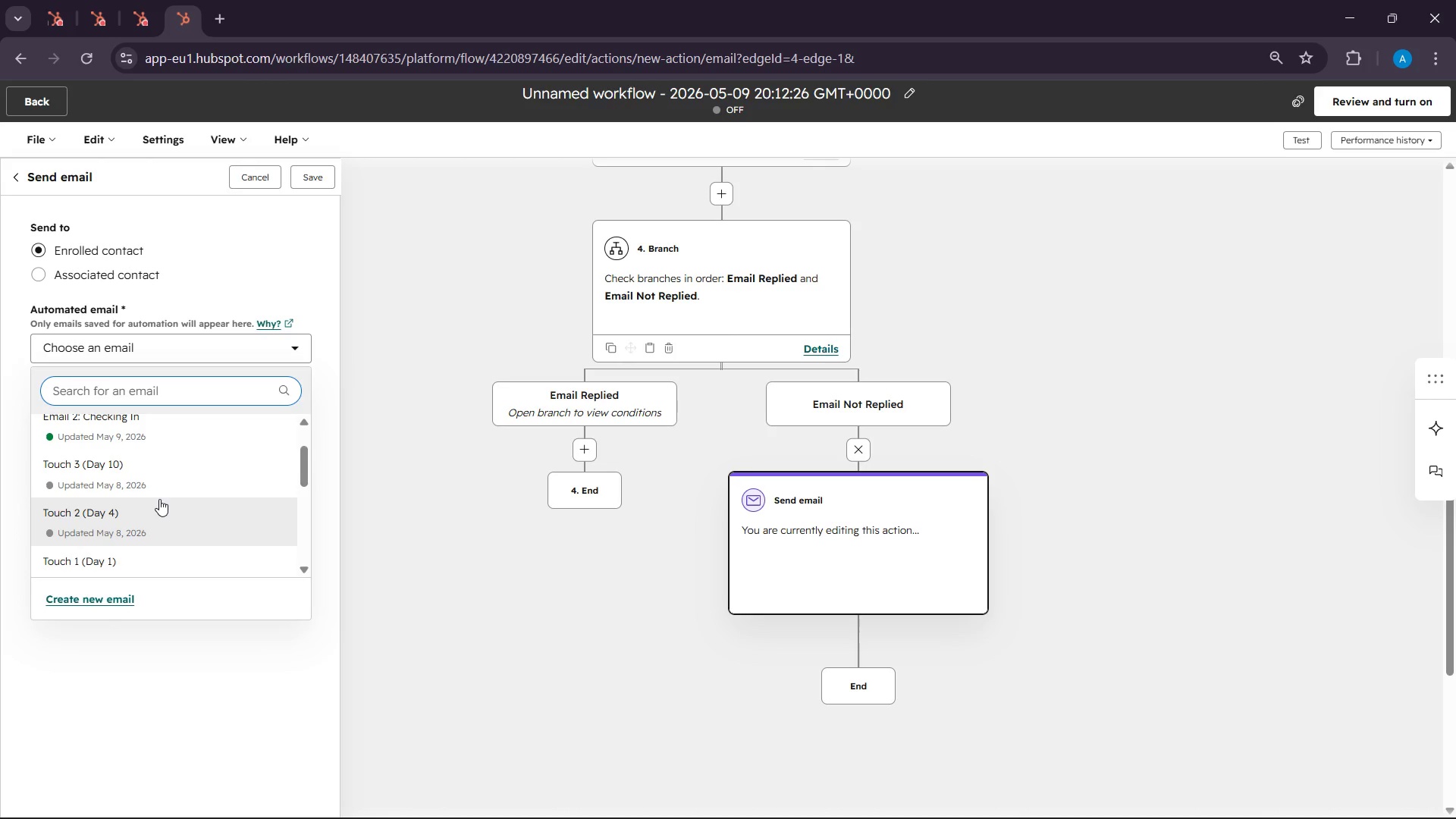 
scroll: coordinate [159, 499], scroll_direction: up, amount: 6.0
 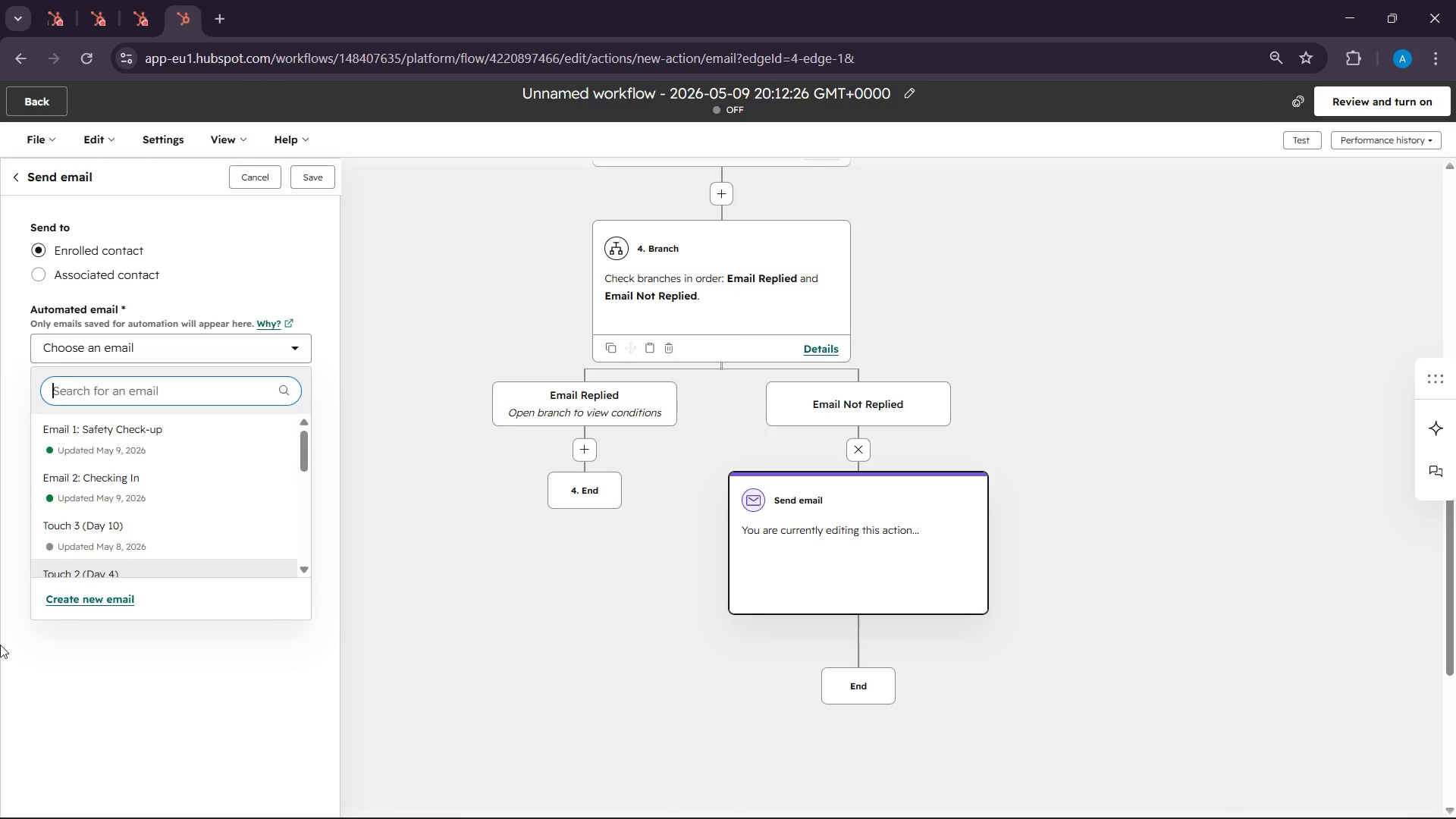 
mouse_move([89, 504])
 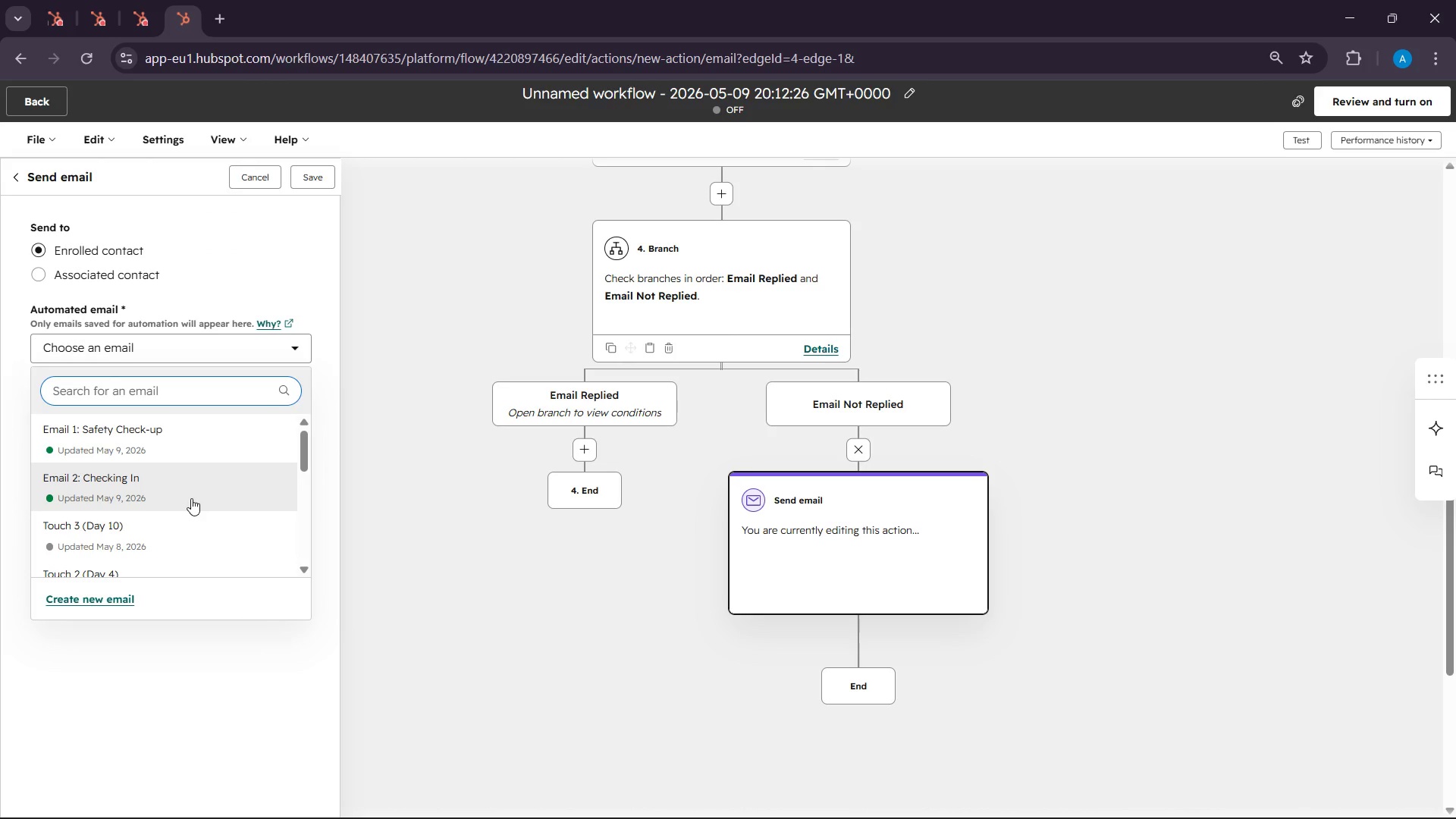 
scroll: coordinate [212, 500], scroll_direction: up, amount: 2.0
 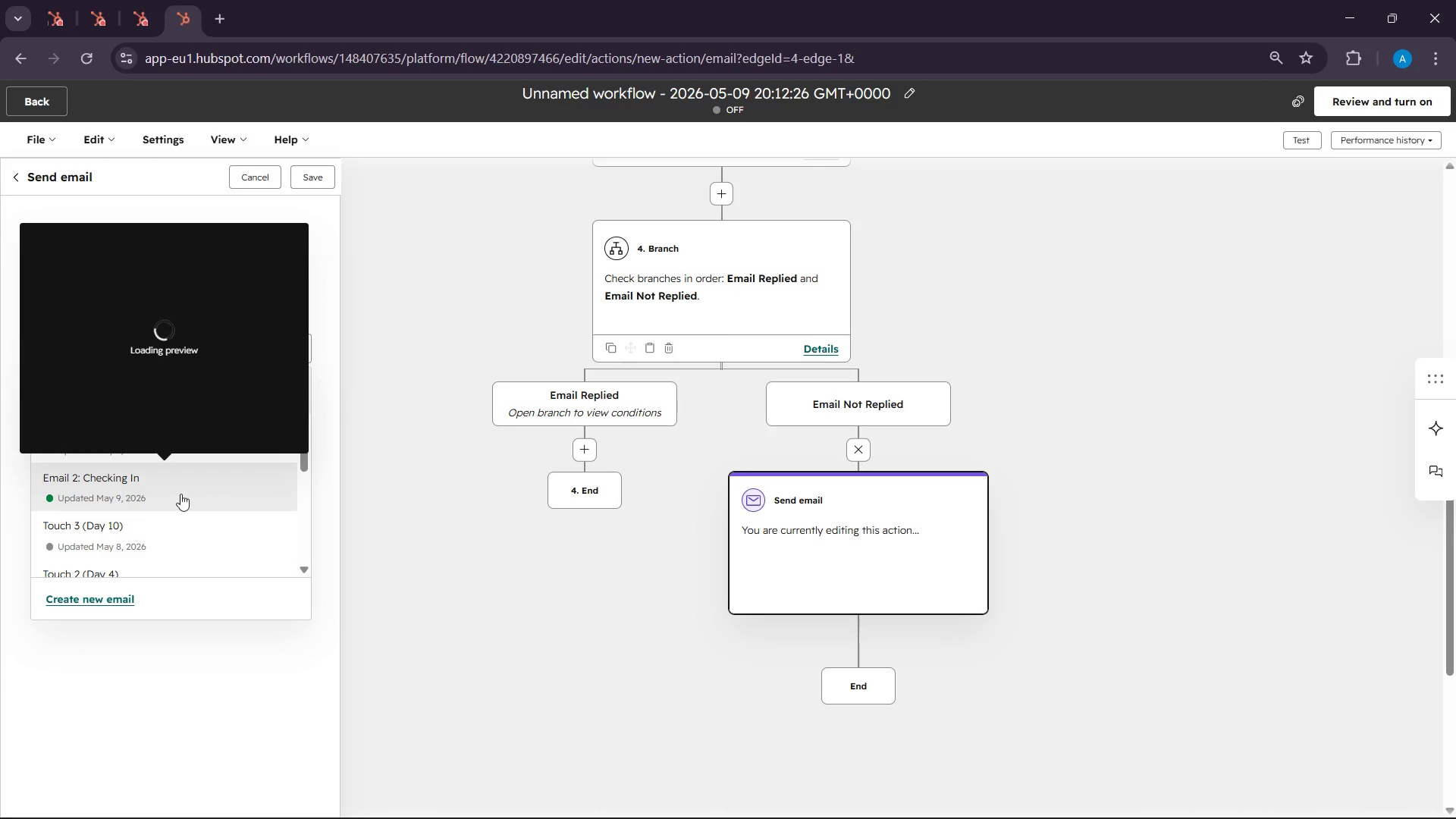 
mouse_move([161, 504])
 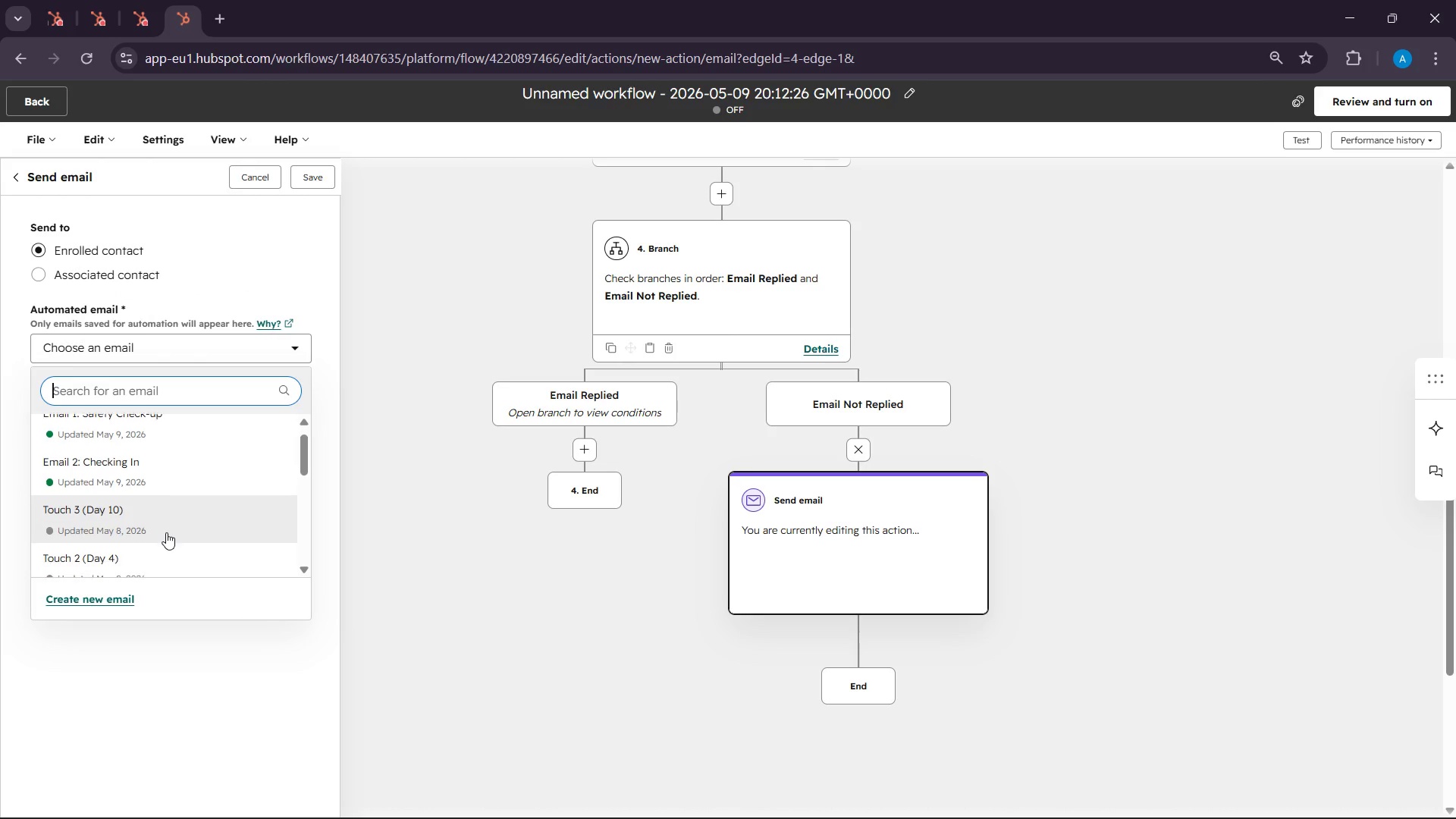 
scroll: coordinate [166, 532], scroll_direction: down, amount: 1.0
 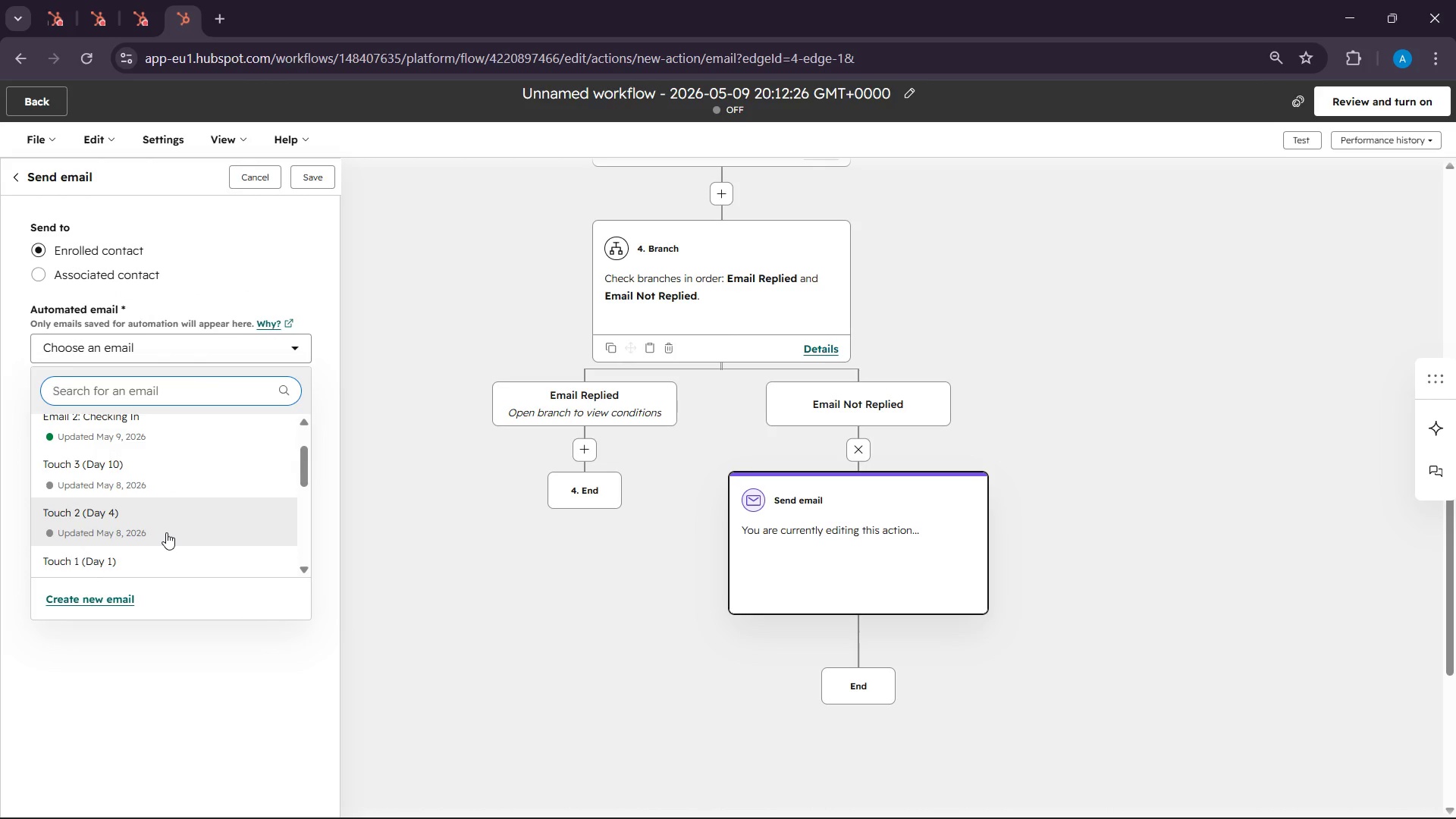 
scroll: coordinate [166, 532], scroll_direction: up, amount: 2.0
 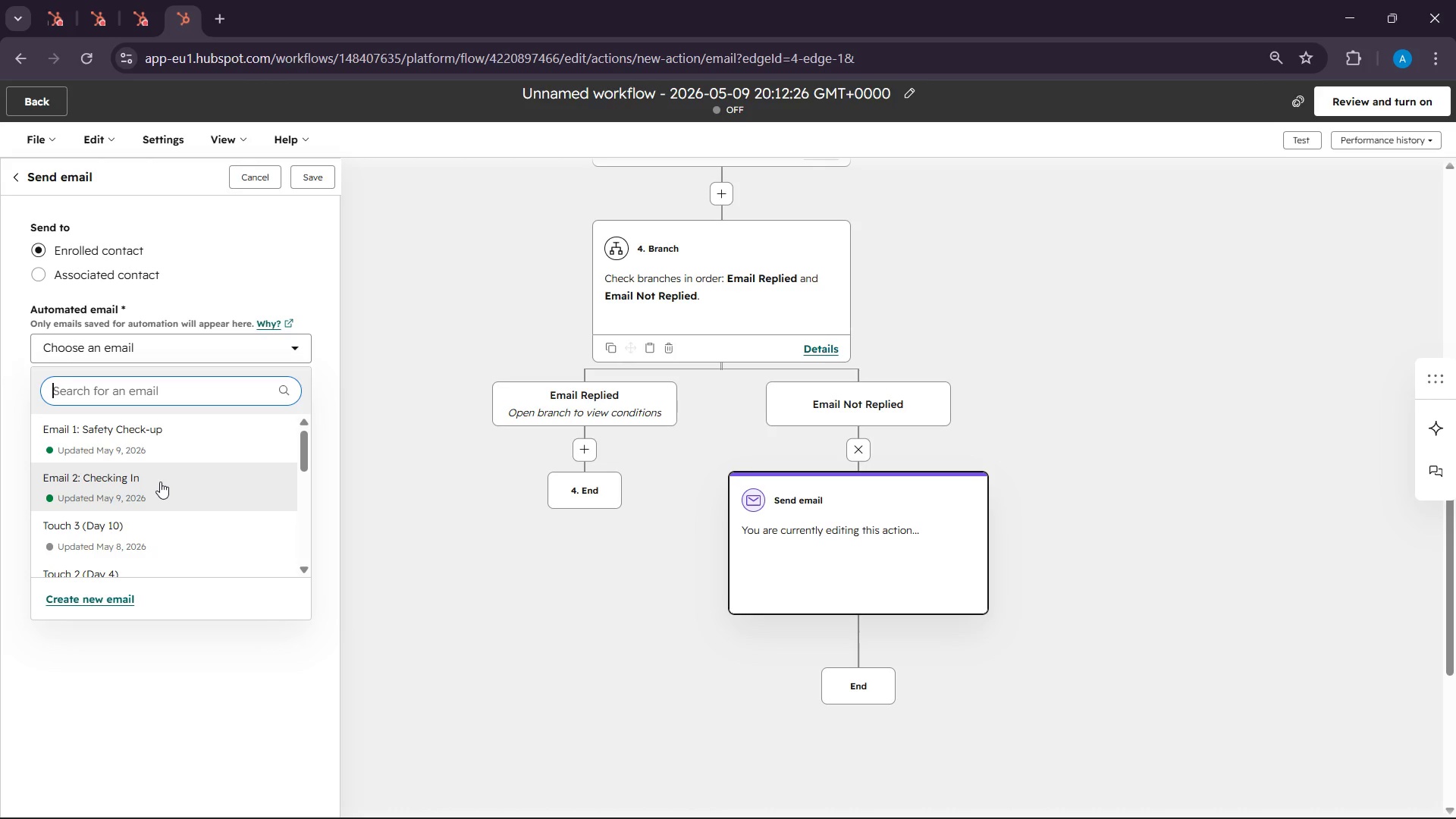 
left_click([160, 482])
 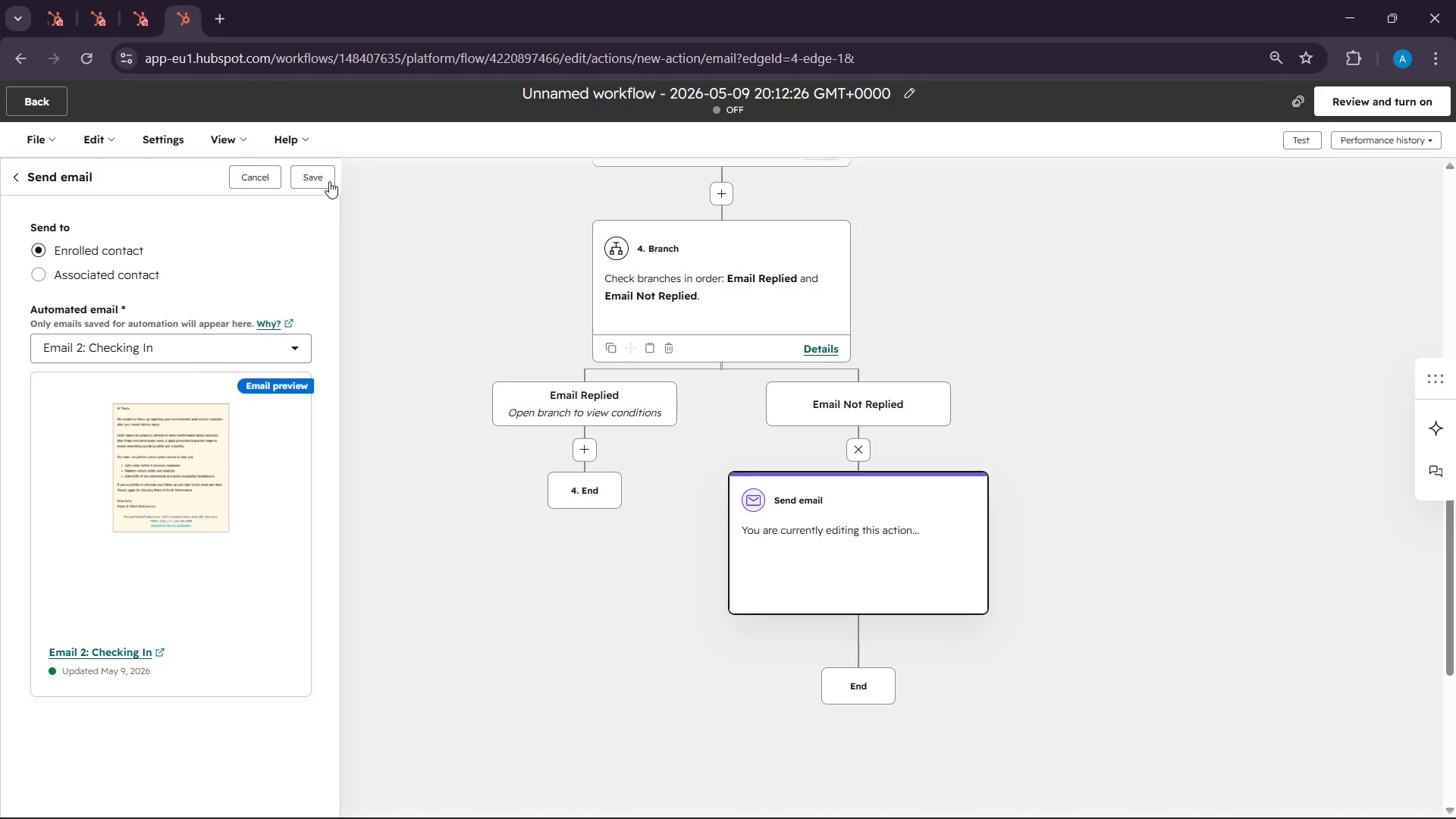 
left_click([329, 177])
 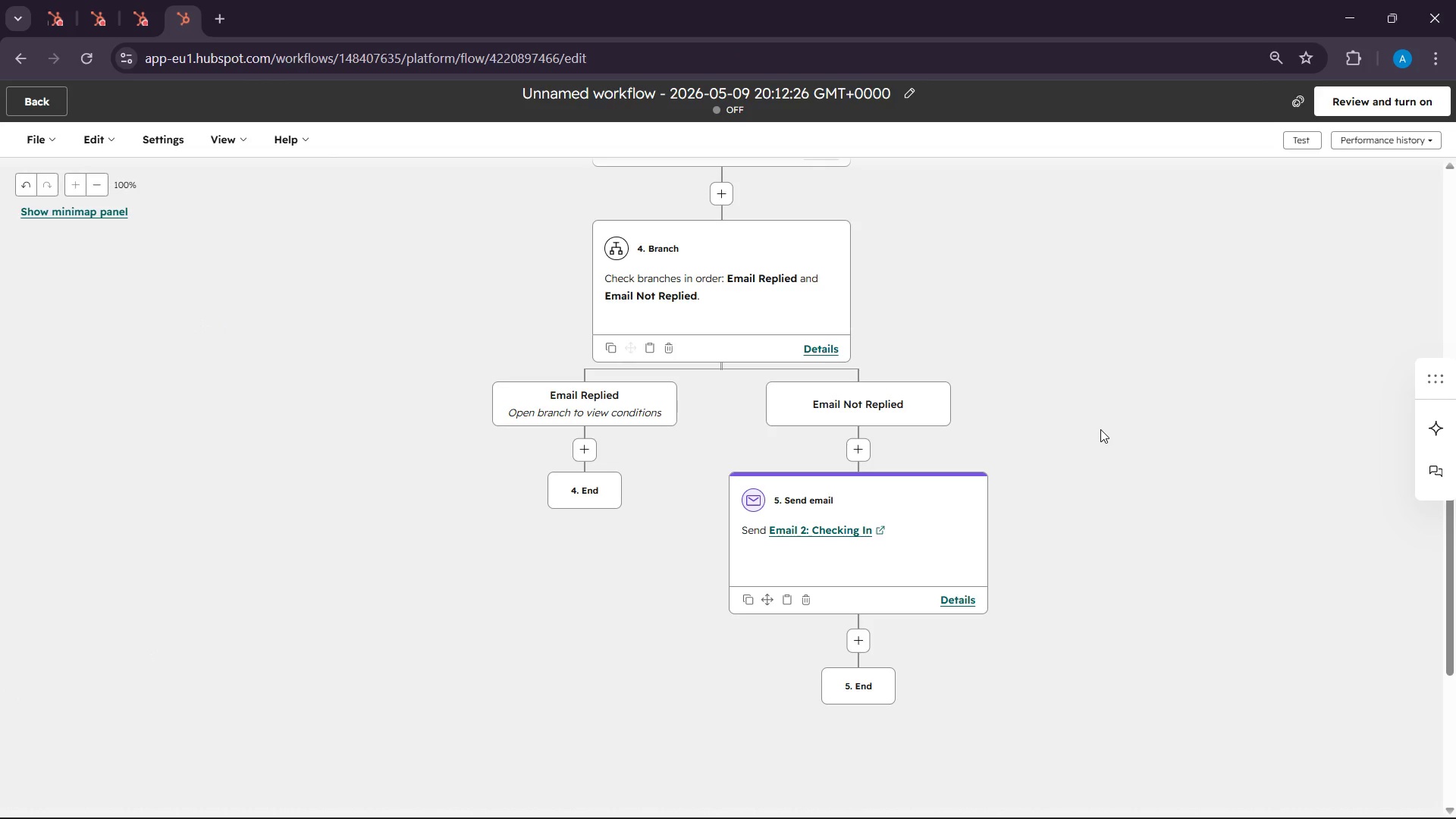 
wait(22.3)
 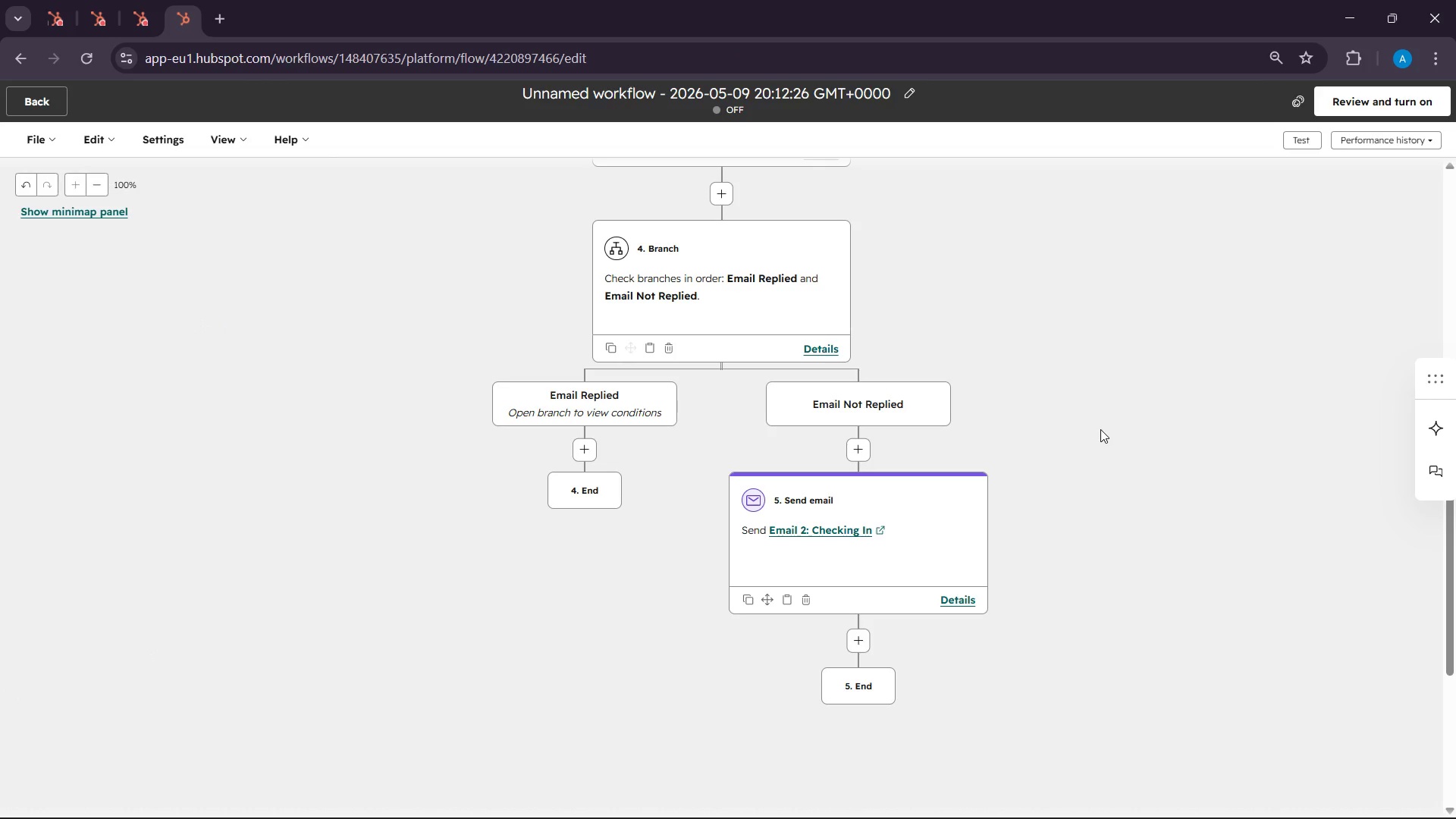 
scroll: coordinate [1059, 457], scroll_direction: down, amount: 4.0
 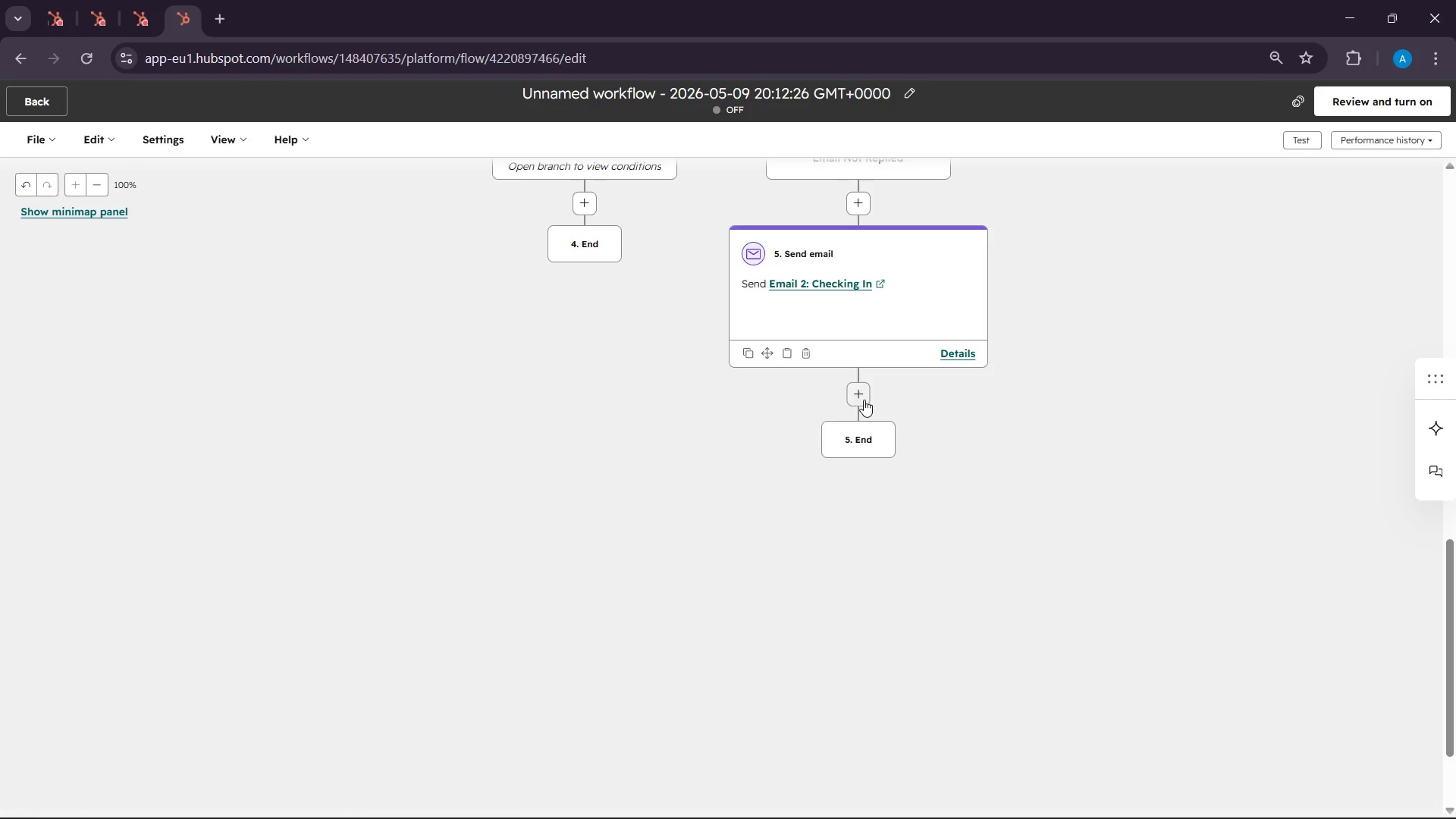 
left_click([864, 400])
 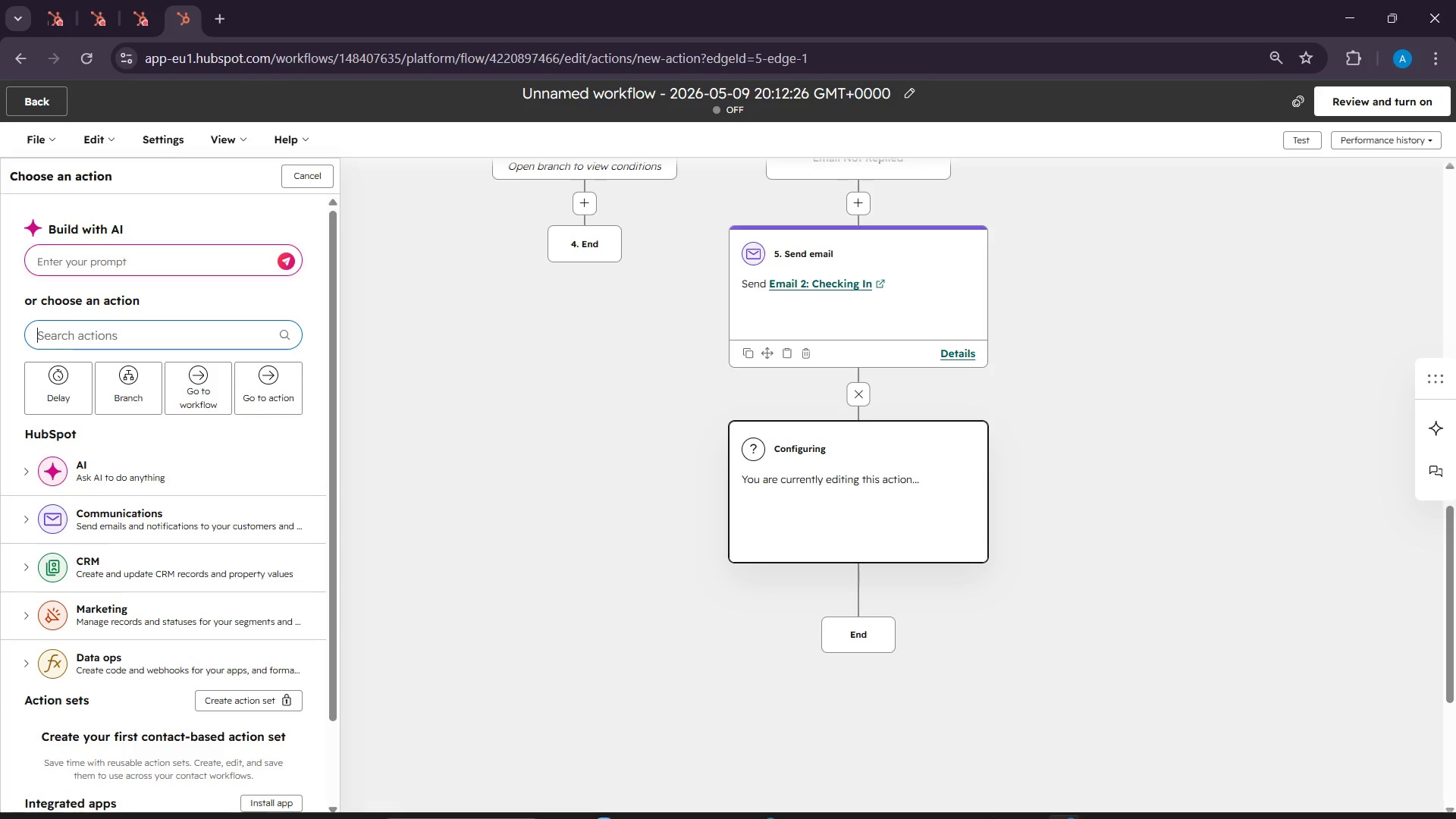 
scroll: coordinate [956, 484], scroll_direction: up, amount: 14.0
 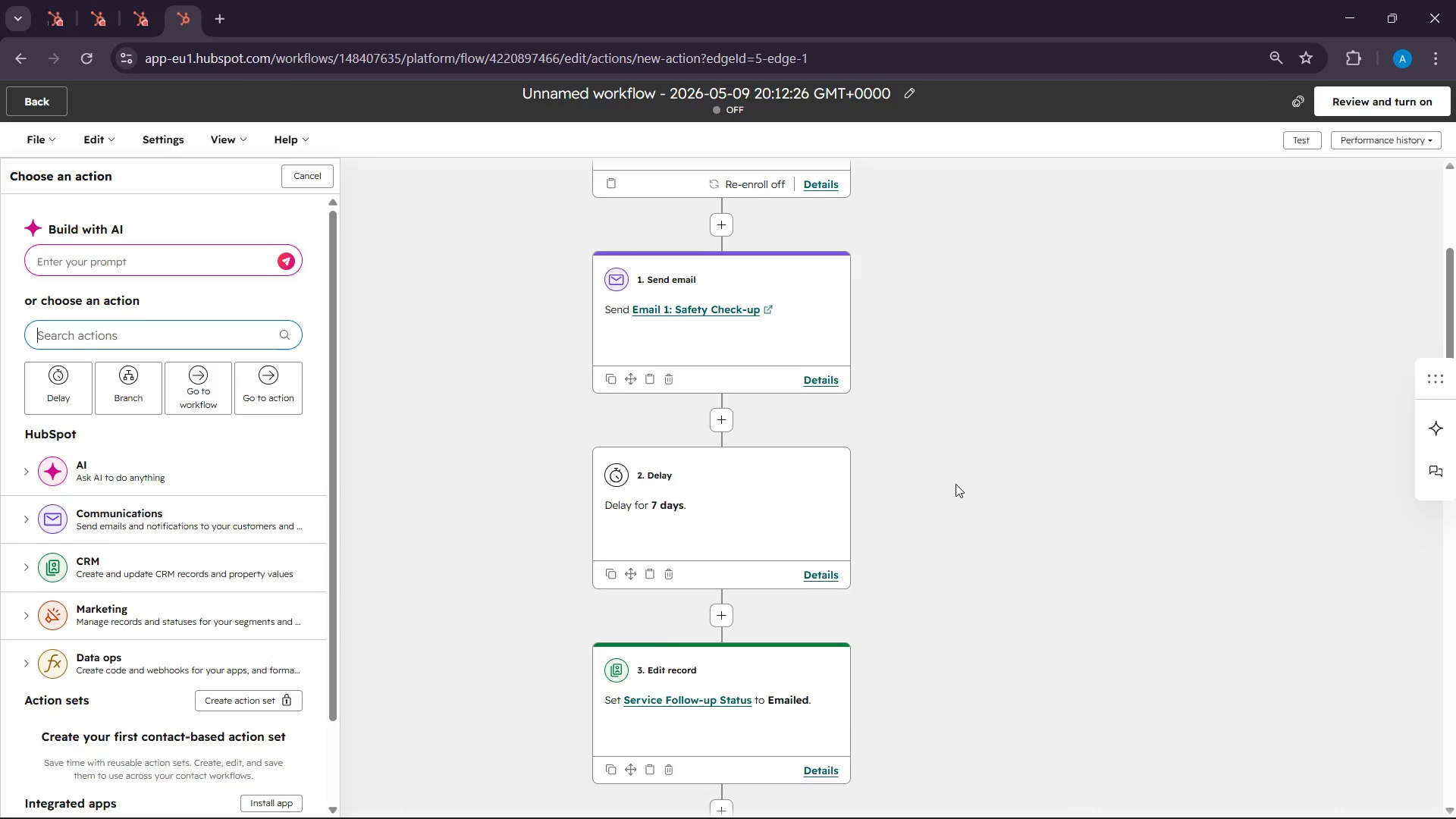 
scroll: coordinate [939, 599], scroll_direction: down, amount: 5.0
 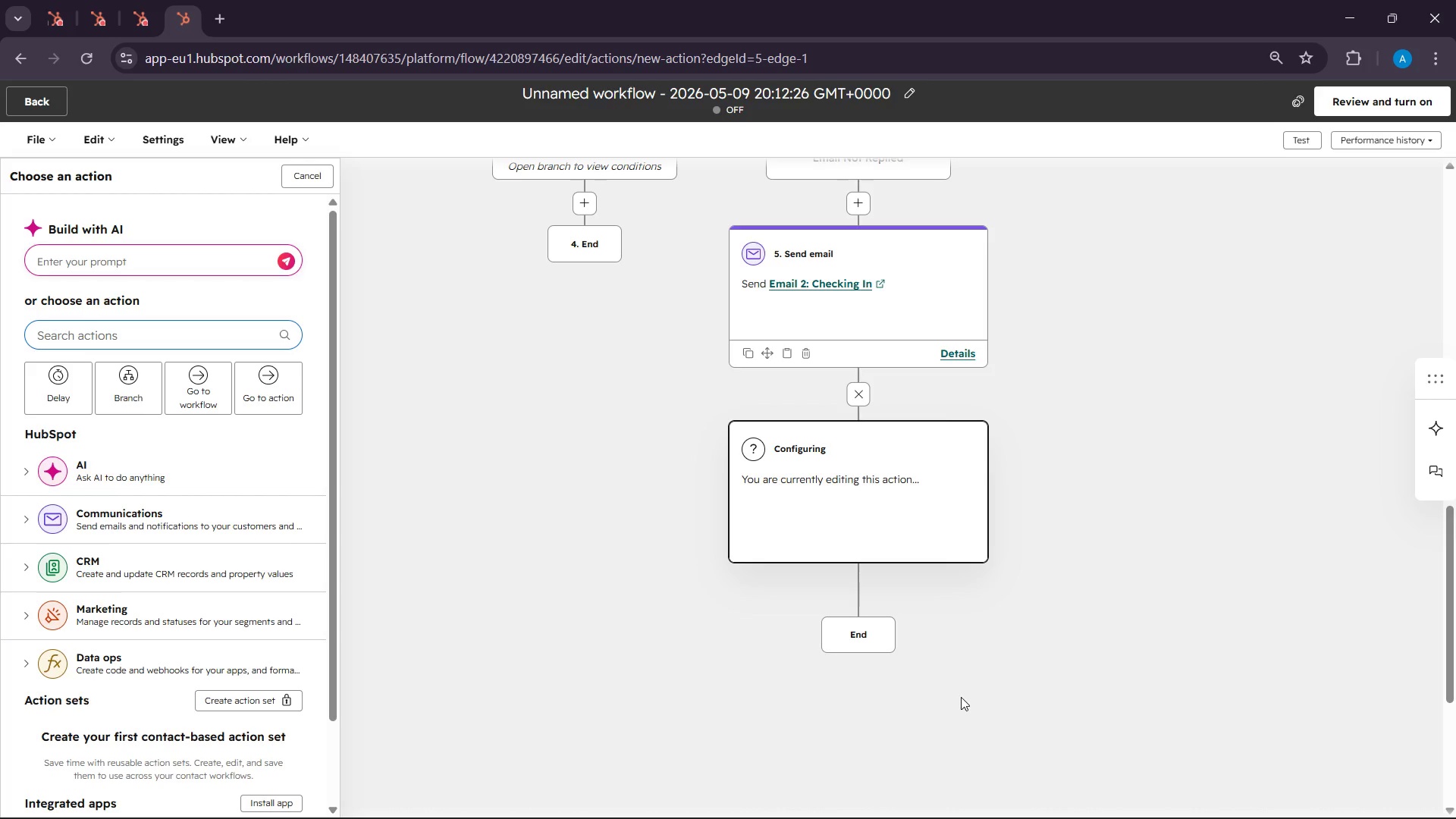 
wait(14.28)
 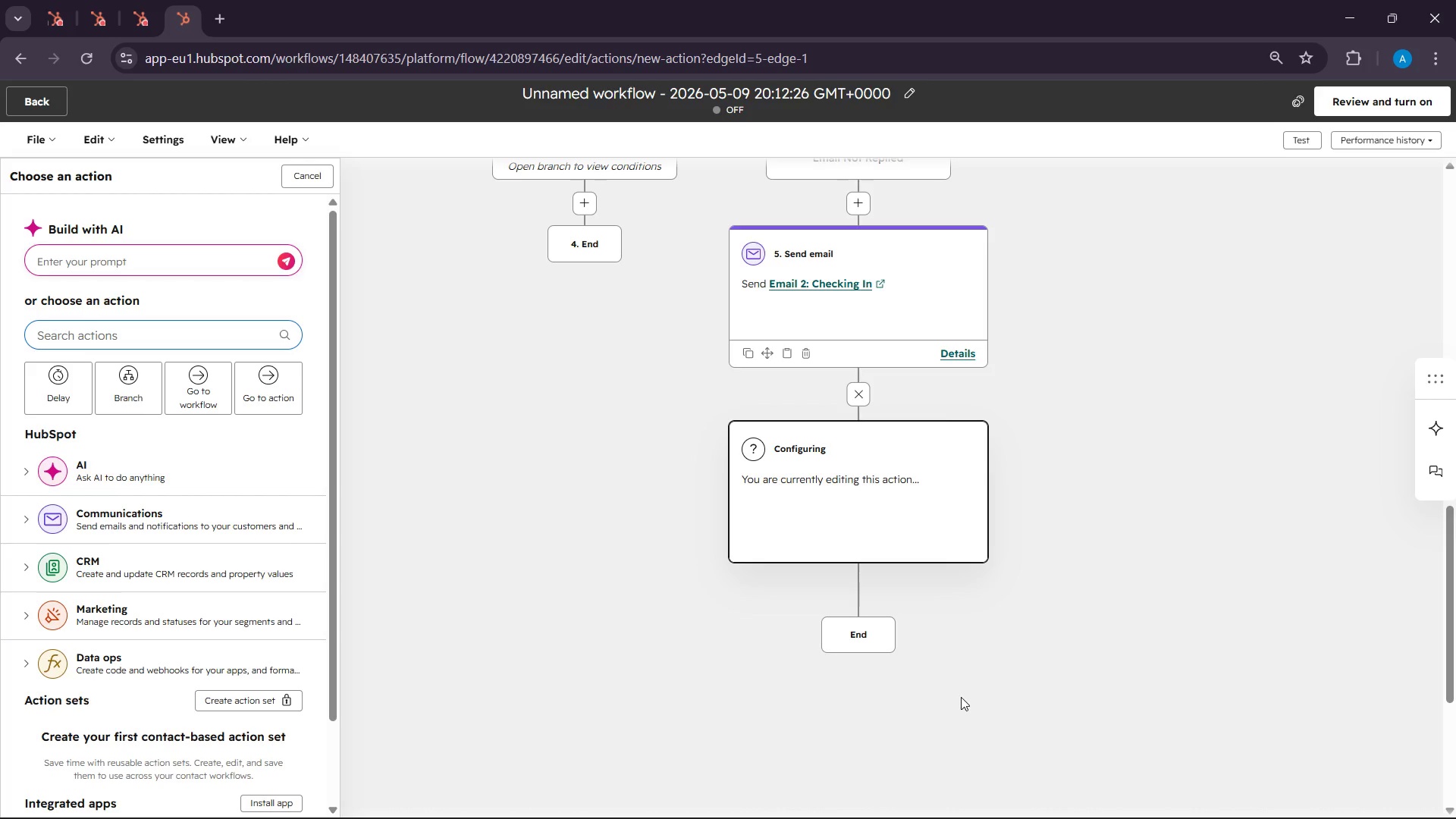 
scroll: coordinate [166, 513], scroll_direction: down, amount: 2.0
 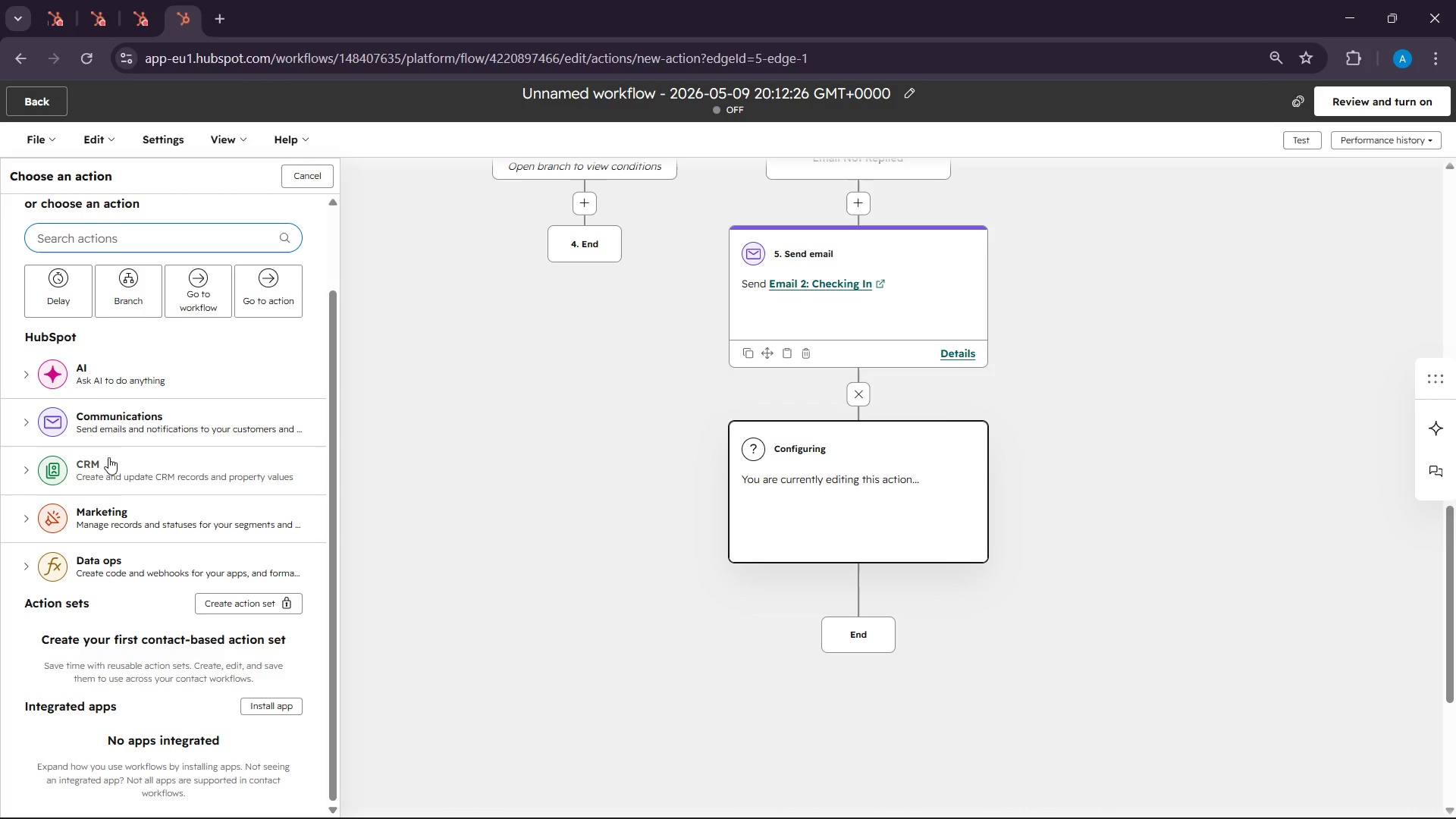 
left_click([108, 457])
 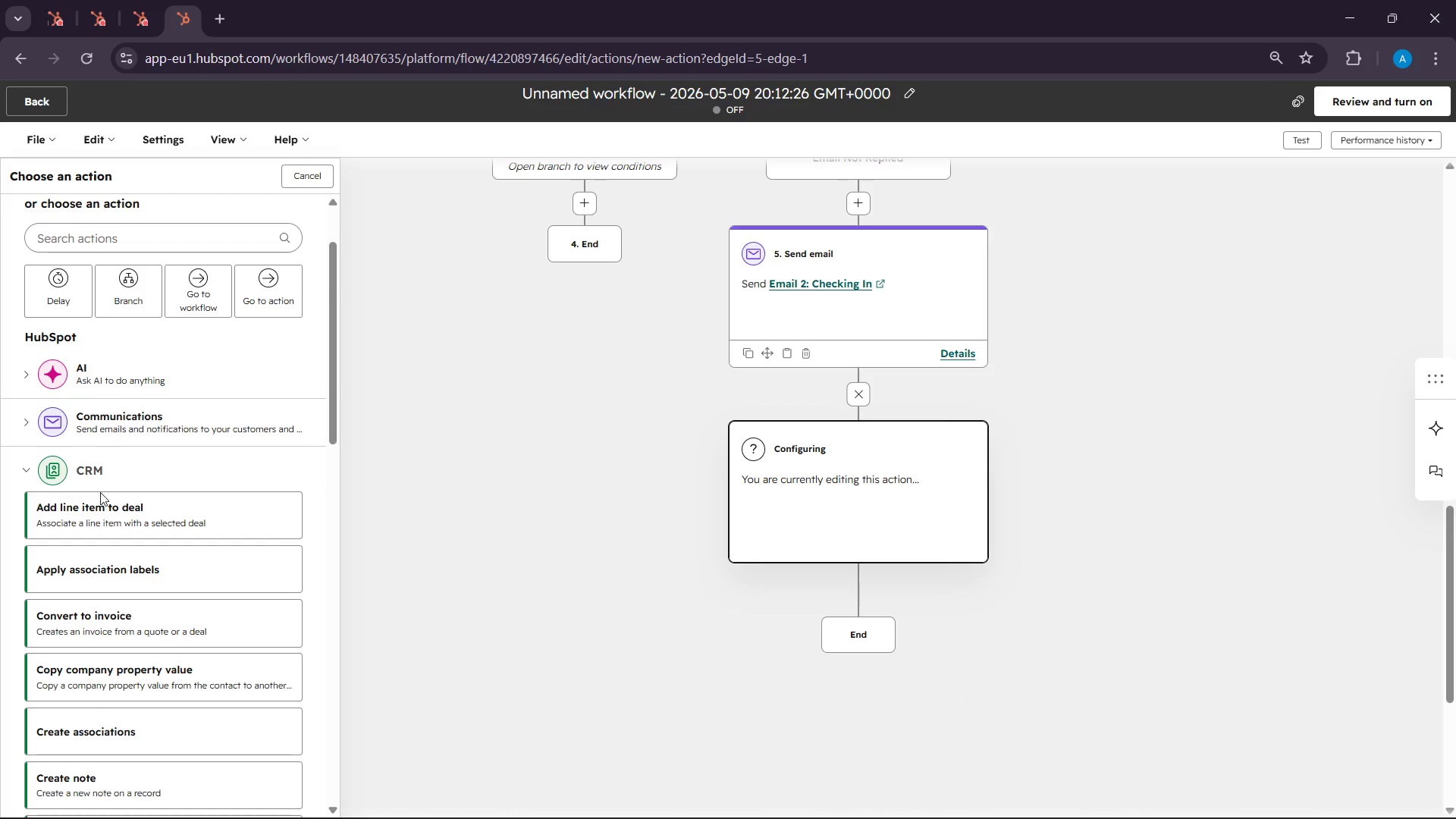 
scroll: coordinate [97, 513], scroll_direction: down, amount: 2.0
 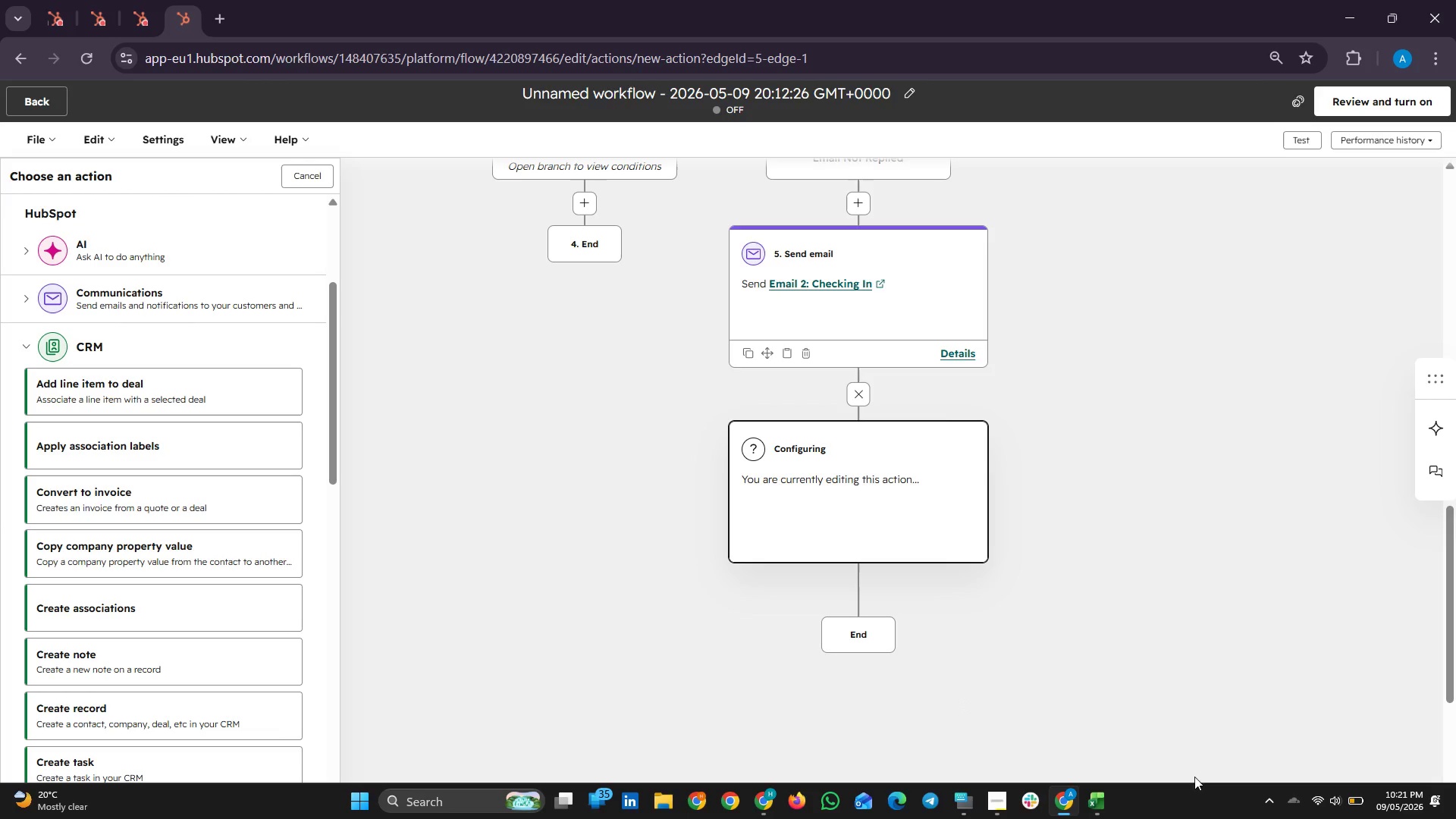 
left_click([986, 797])